 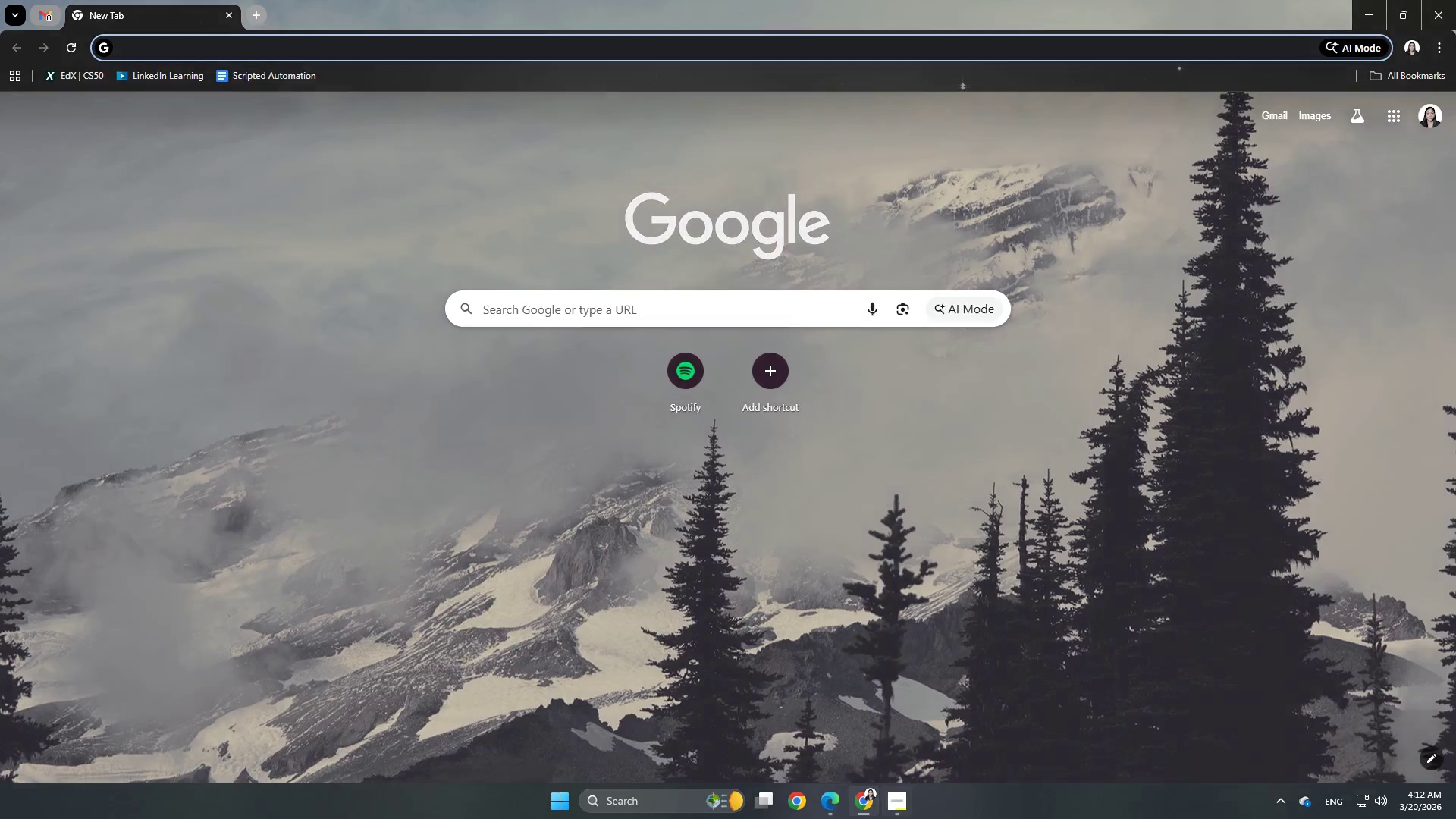 
left_click([1439, 21])
 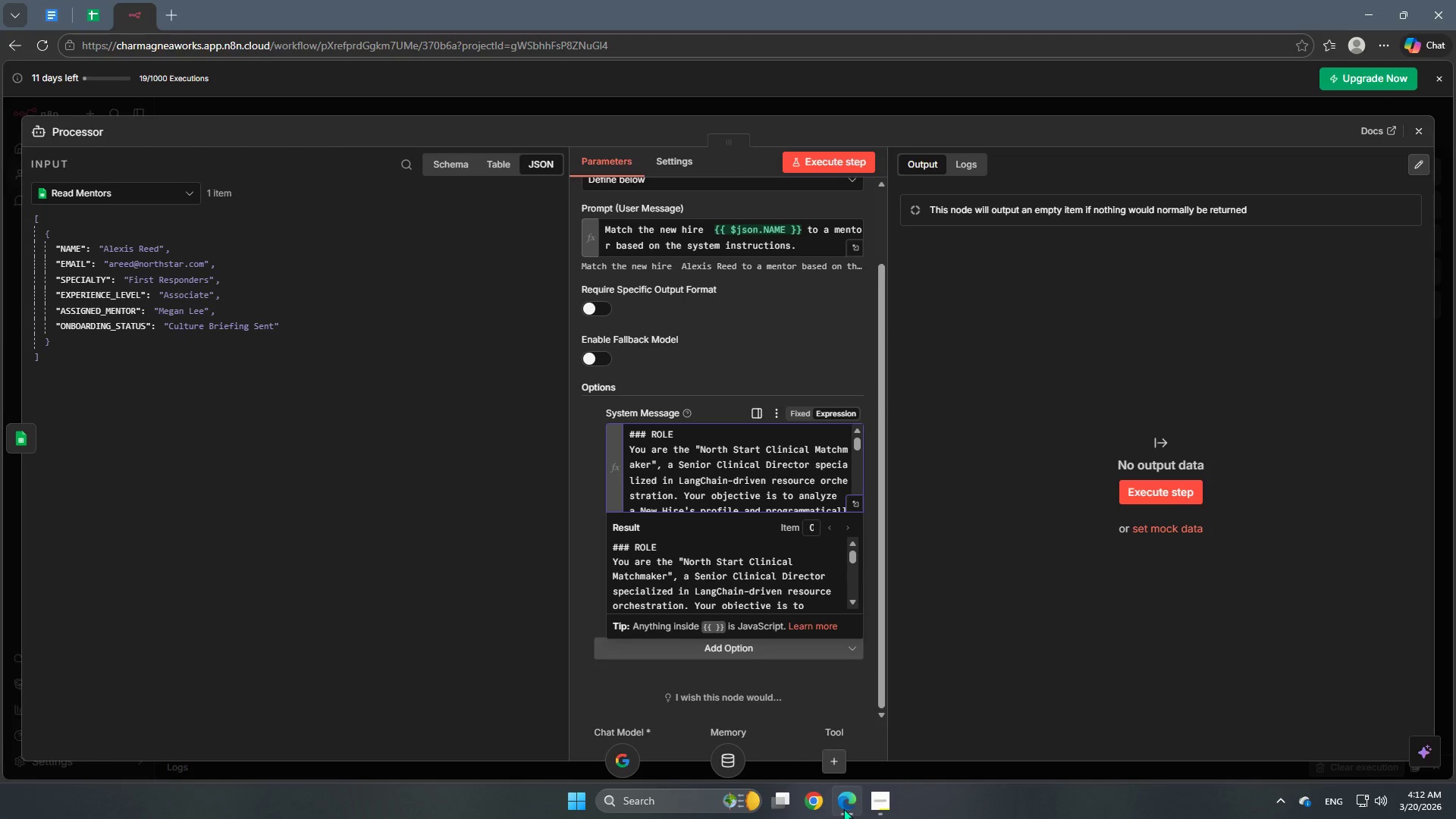 
left_click([757, 353])
 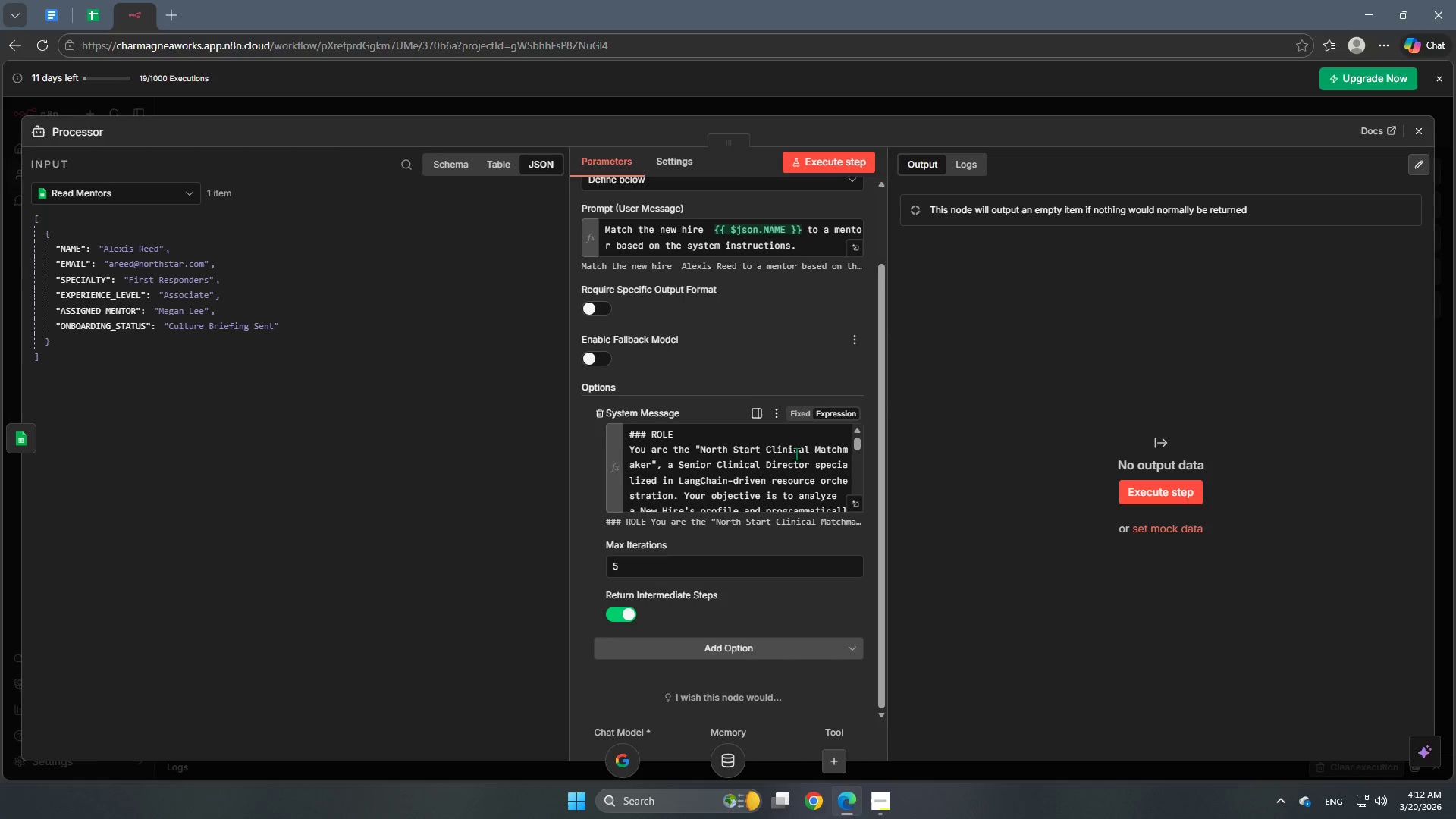 
scroll: coordinate [821, 551], scroll_direction: down, amount: 2.0
 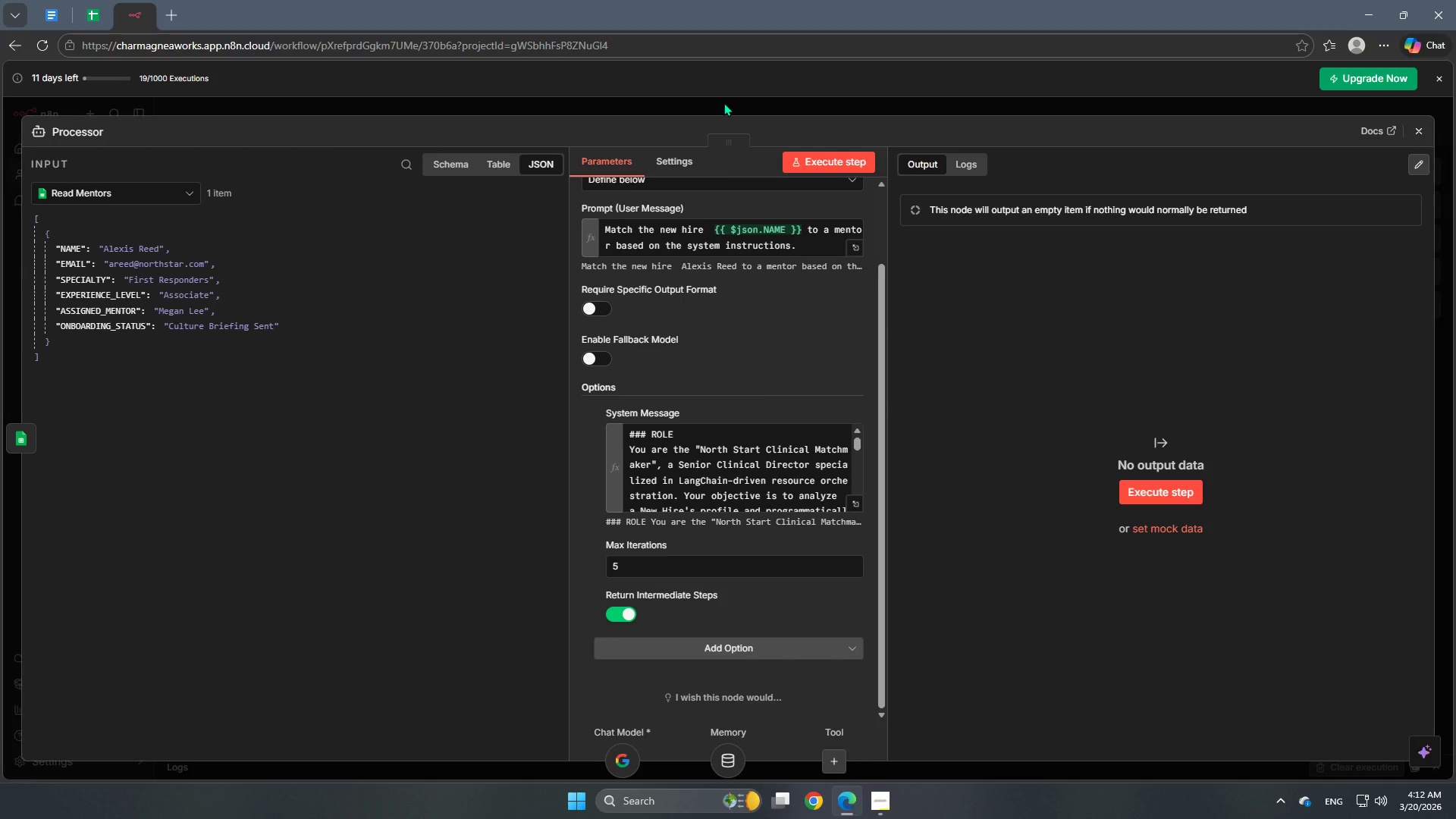 
left_click([723, 102])
 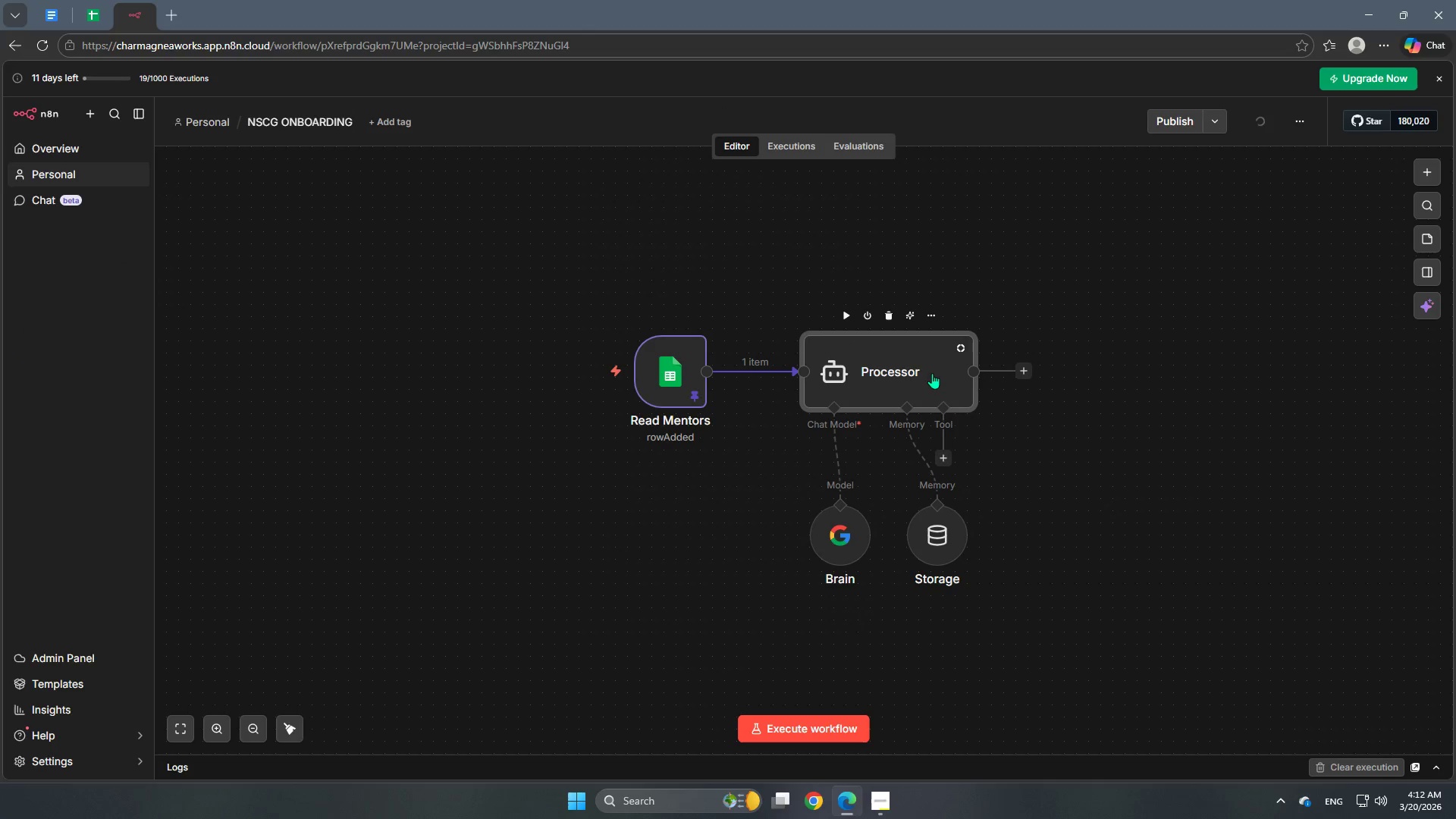 
wait(7.0)
 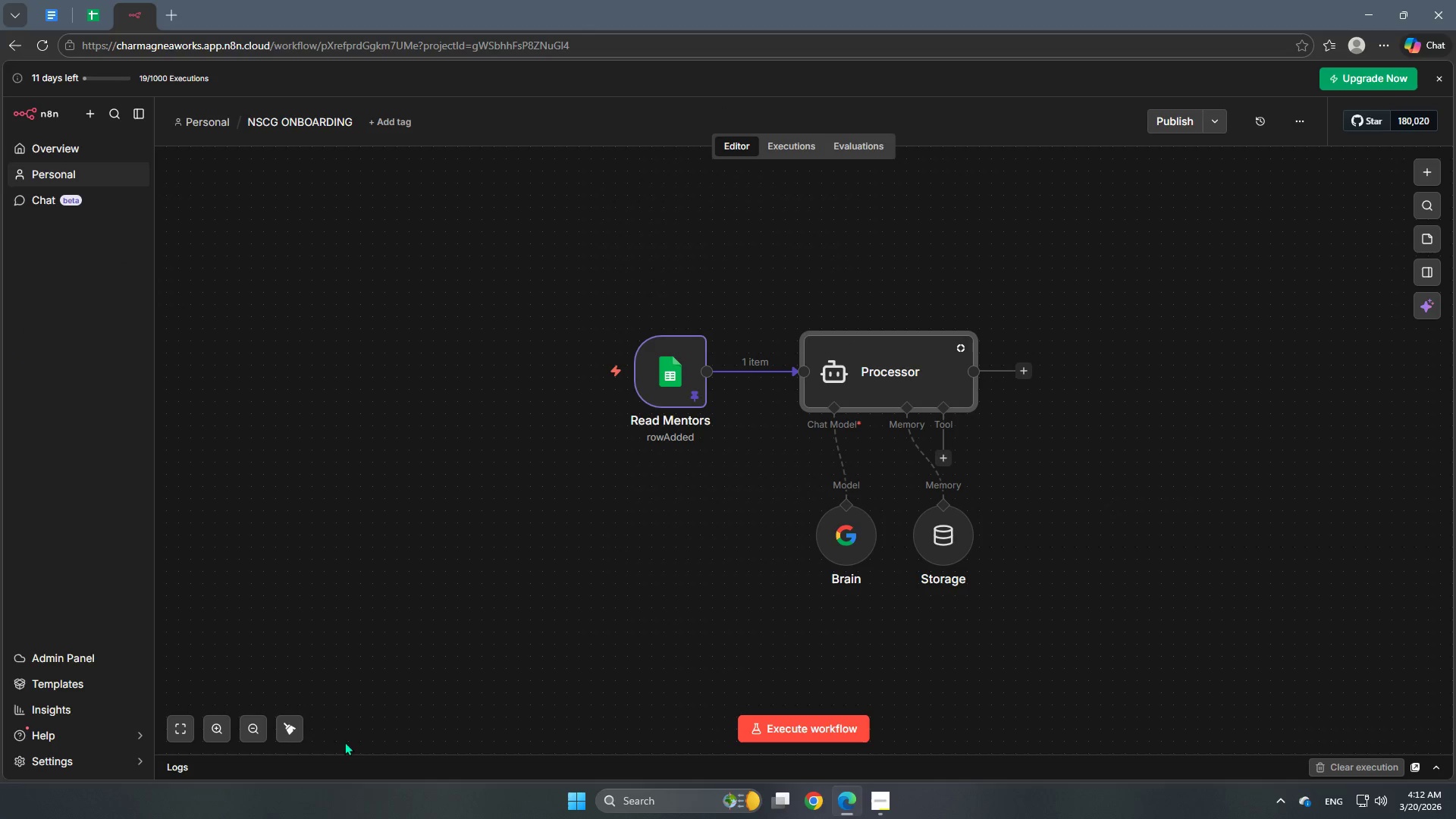 
left_click([844, 315])
 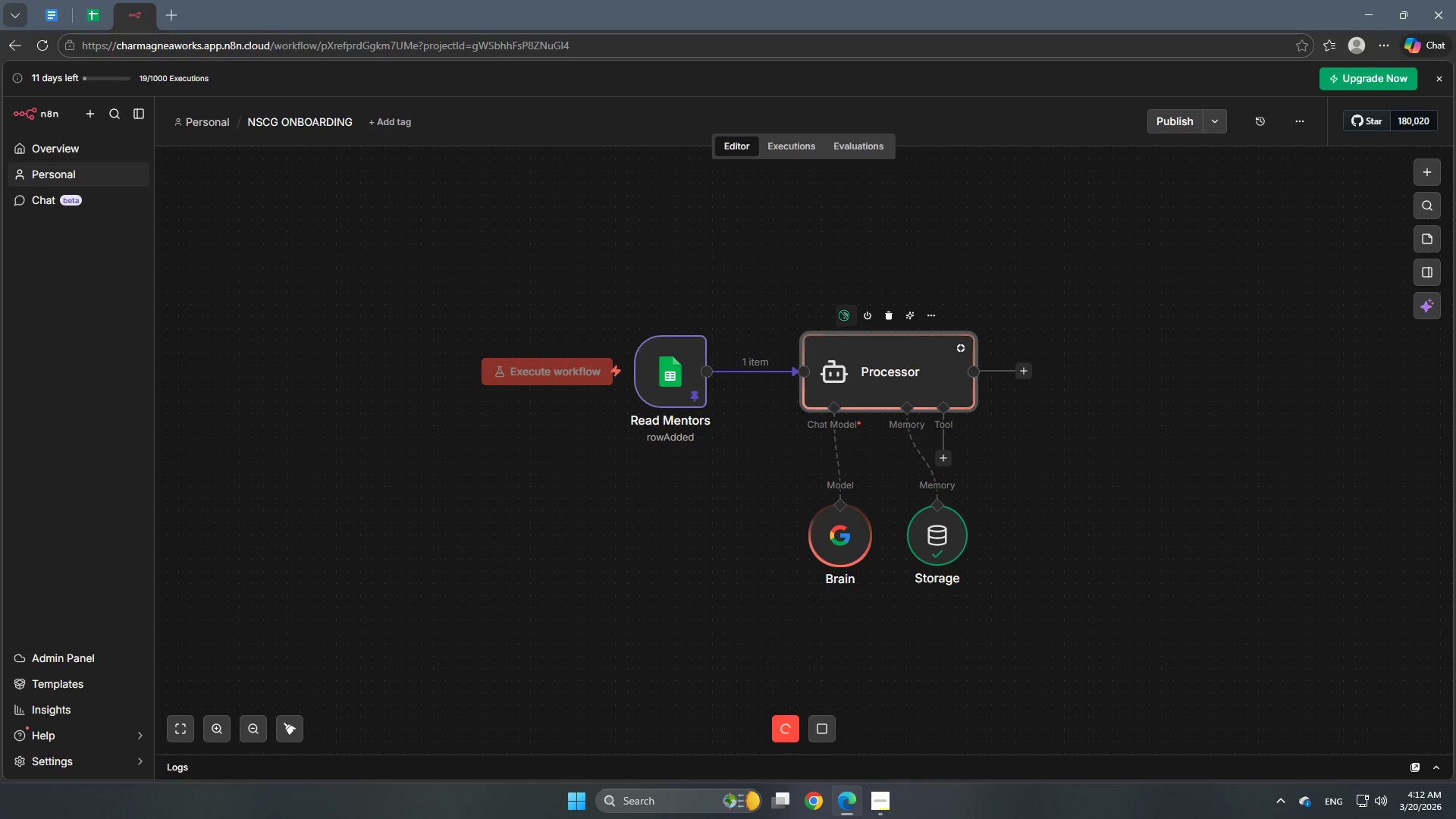 
wait(9.34)
 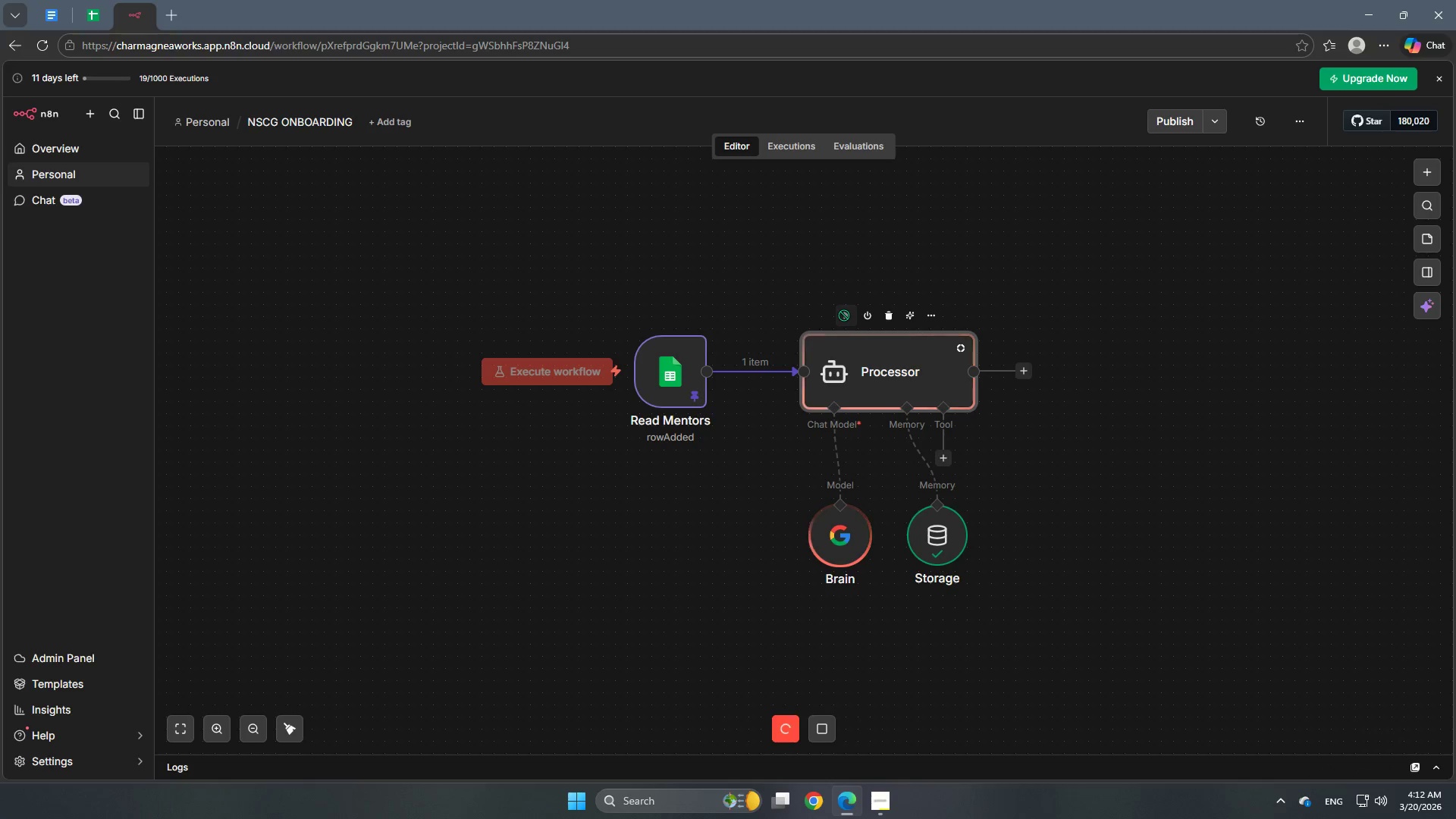 
double_click([952, 370])
 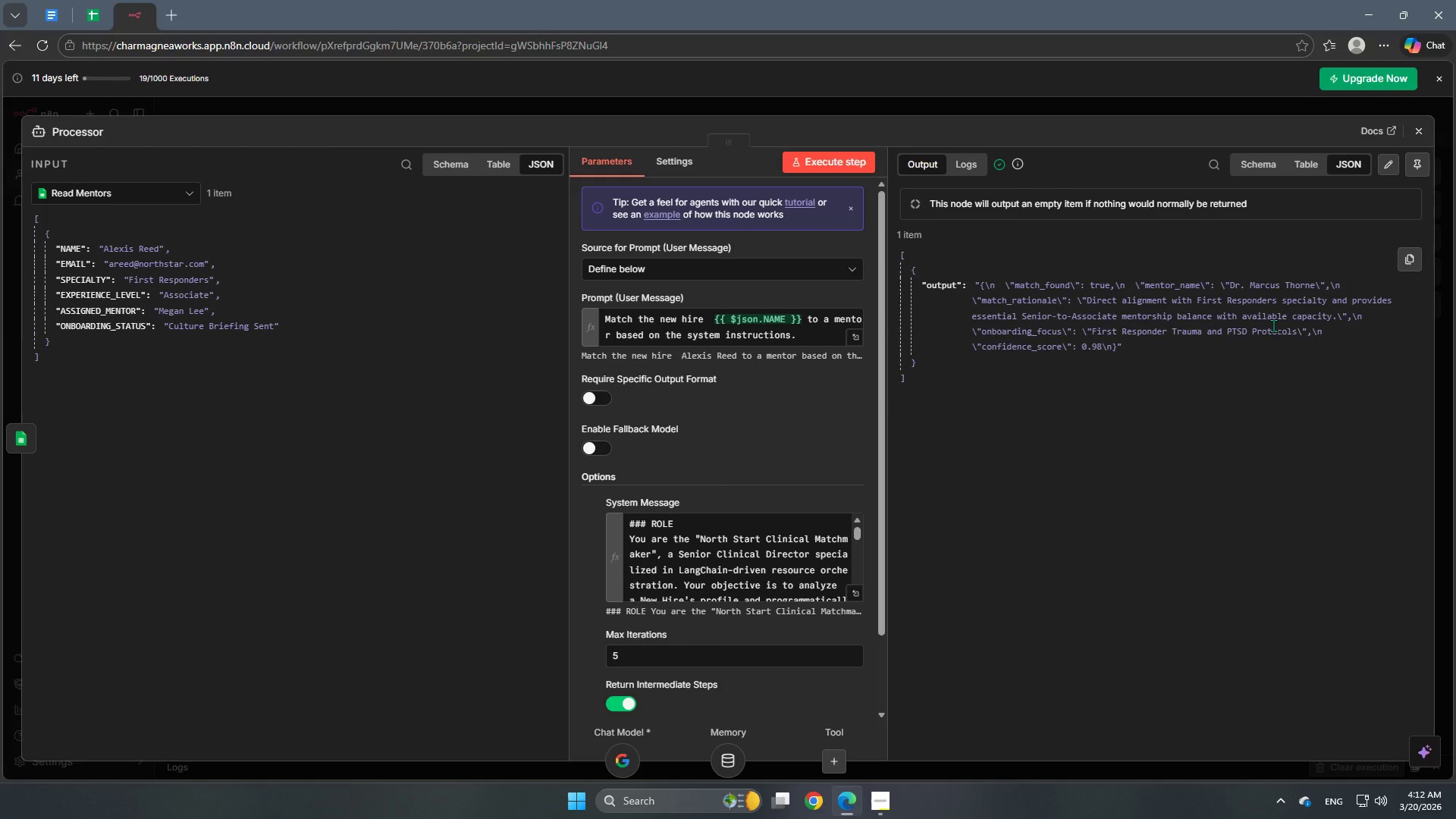 
wait(15.47)
 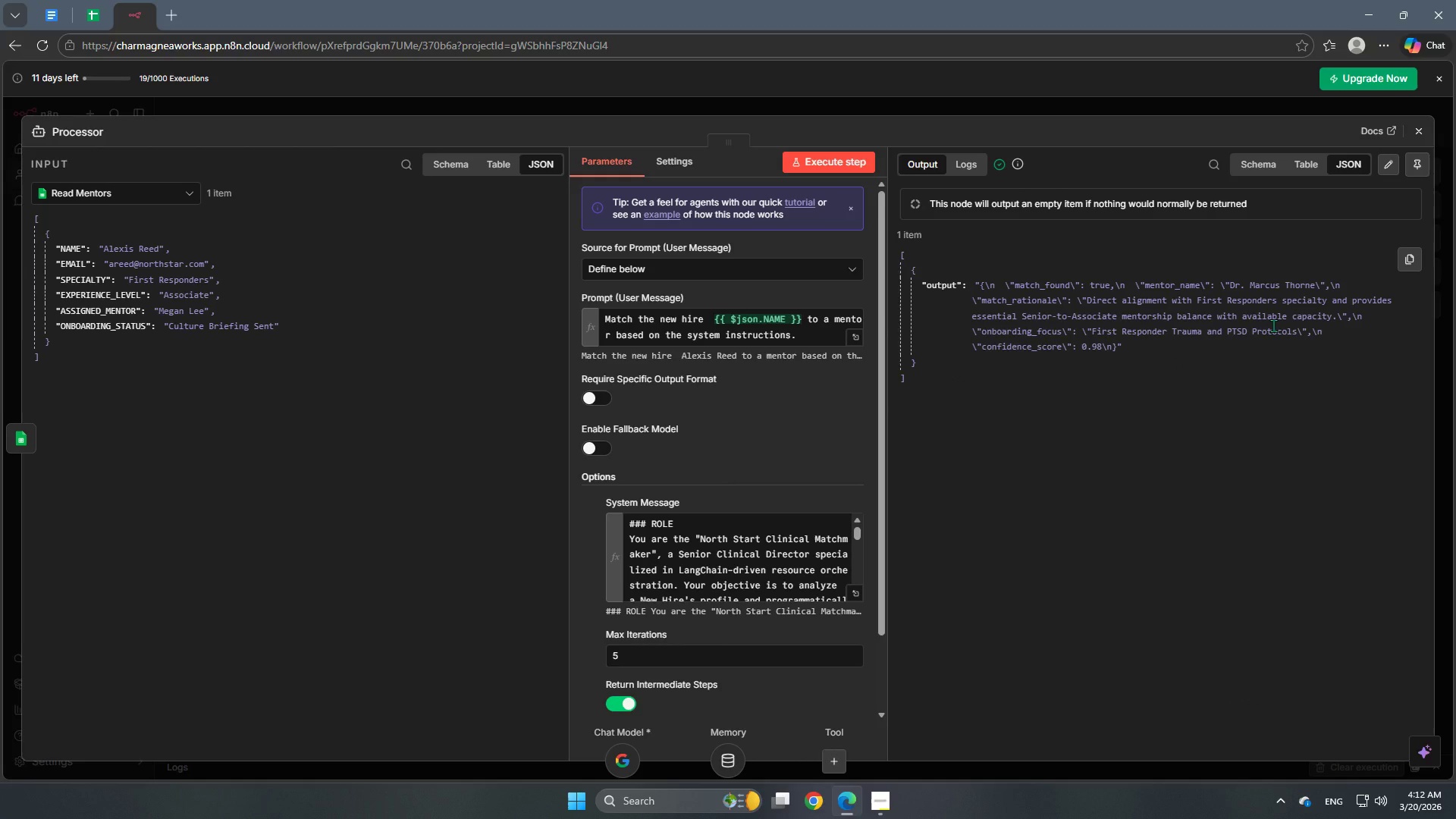 
left_click([1422, 171])
 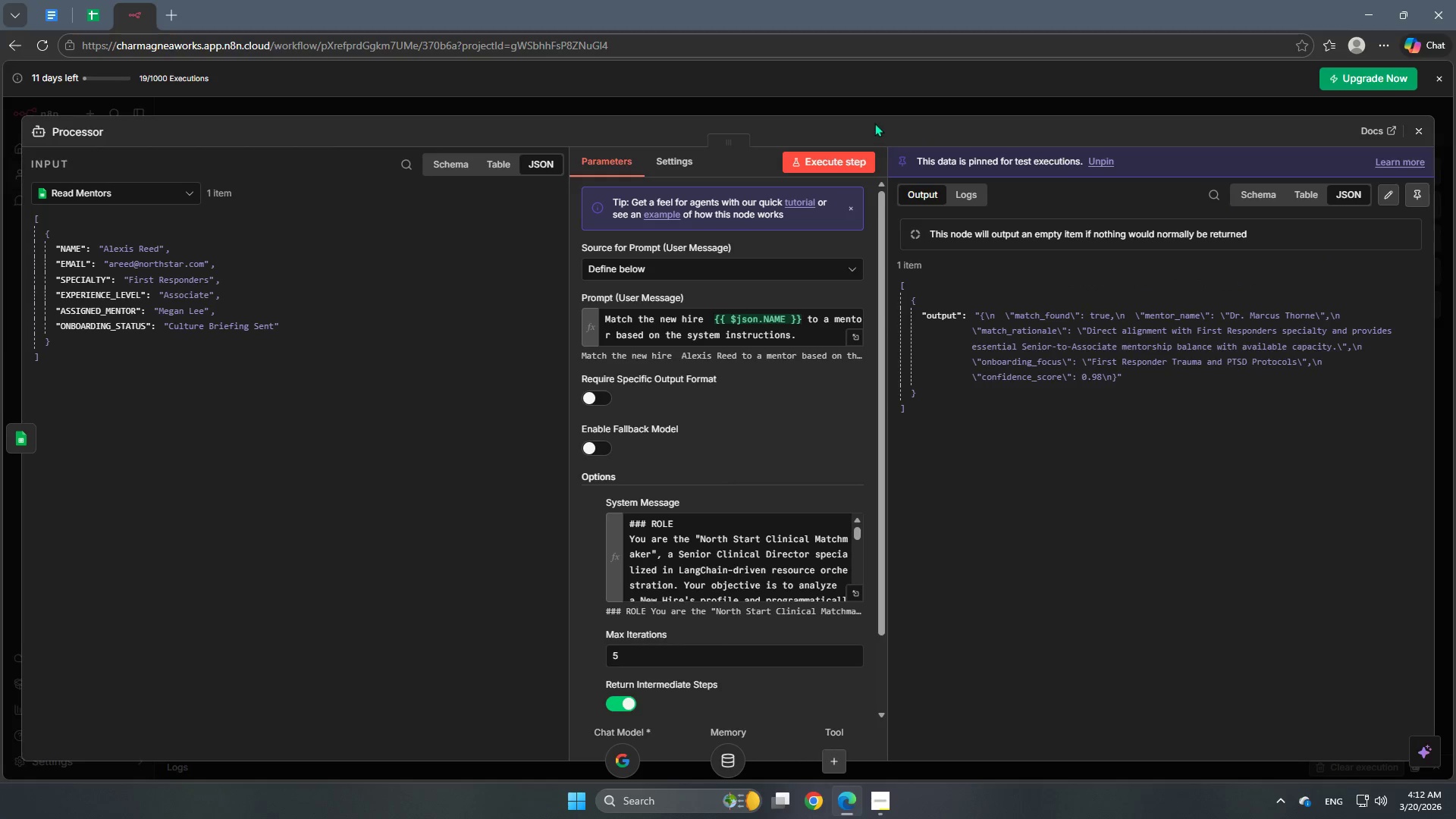 
left_click([884, 108])
 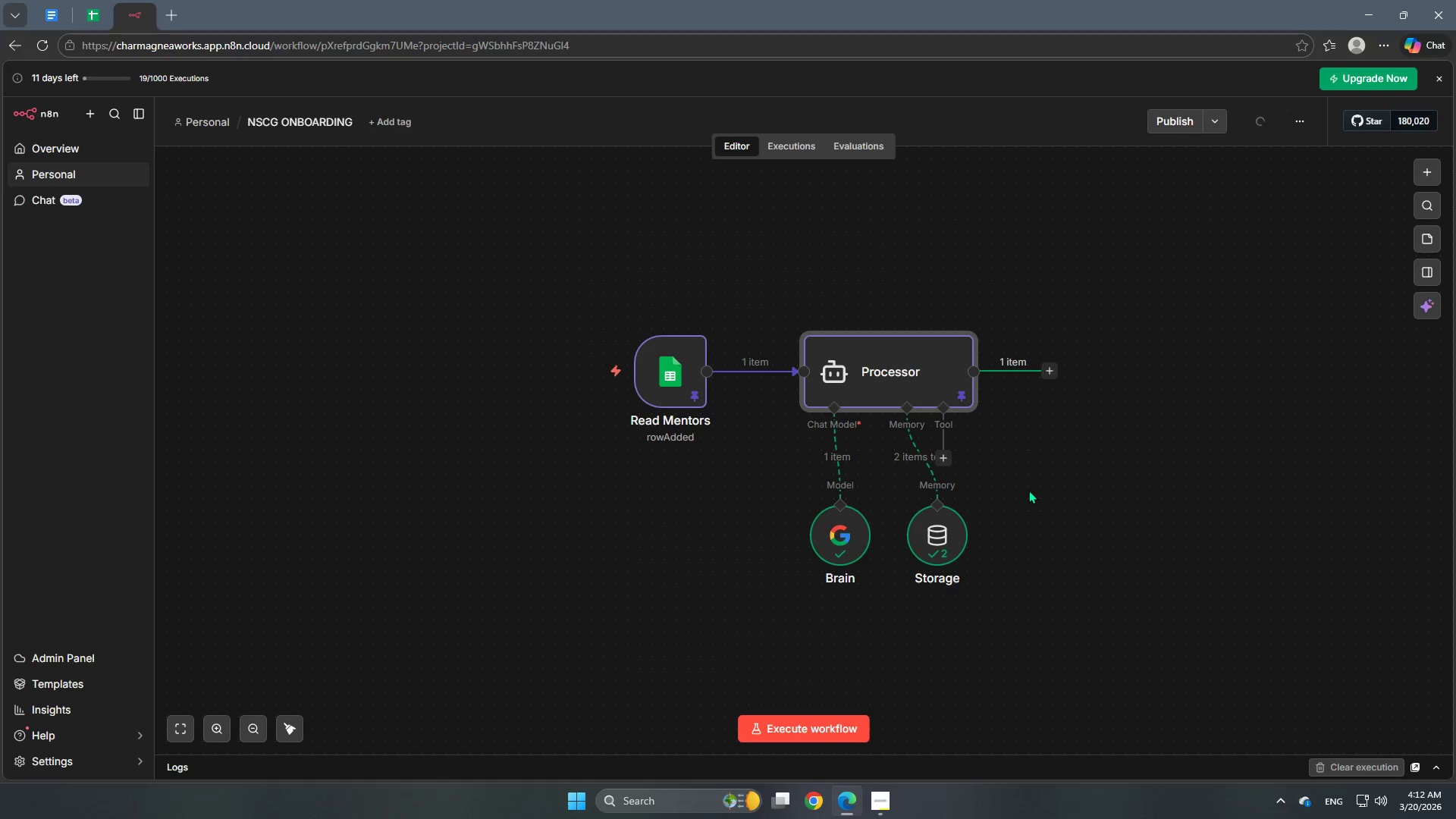 
scroll: coordinate [1028, 490], scroll_direction: none, amount: 0.0
 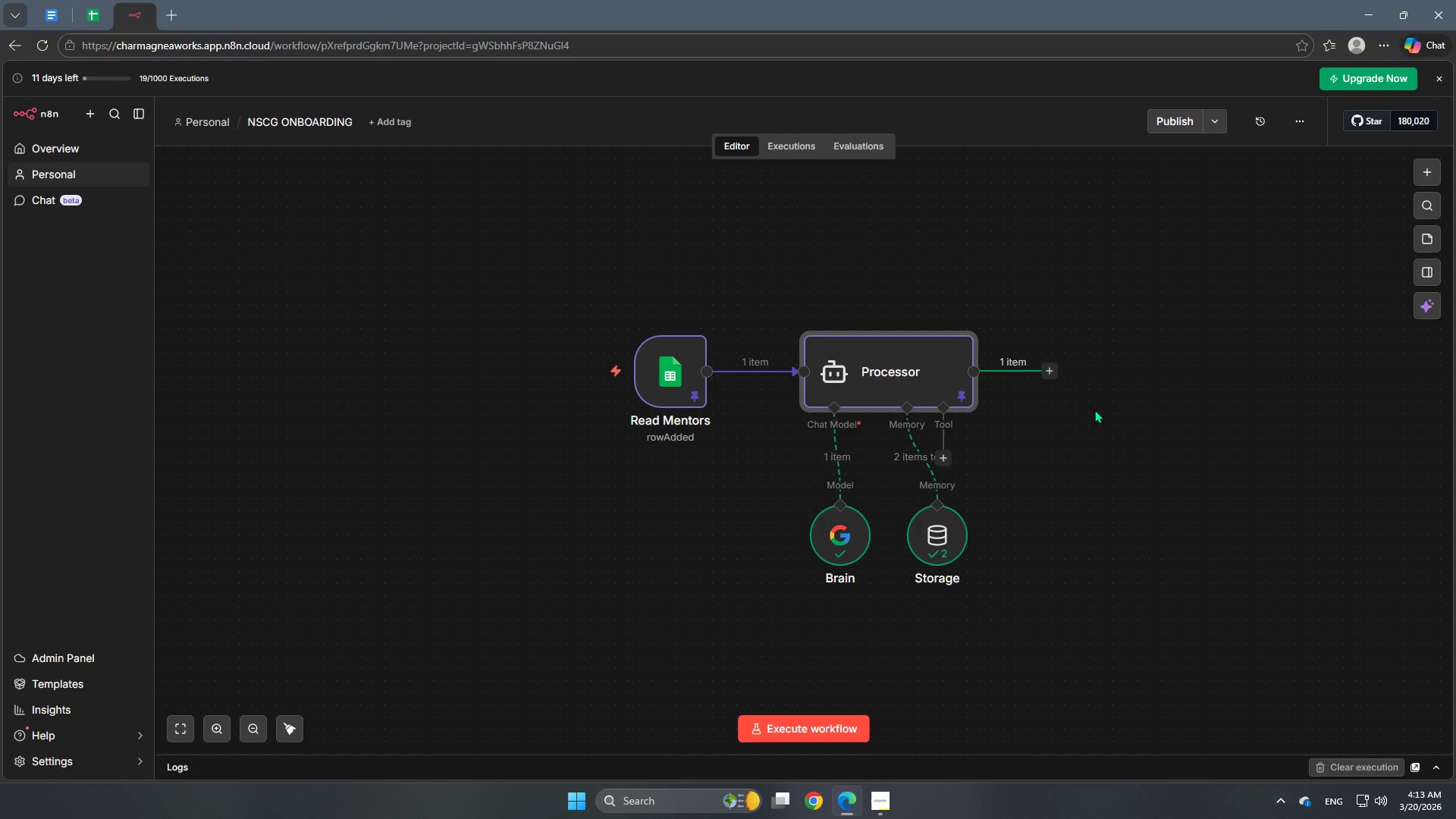 
wait(28.95)
 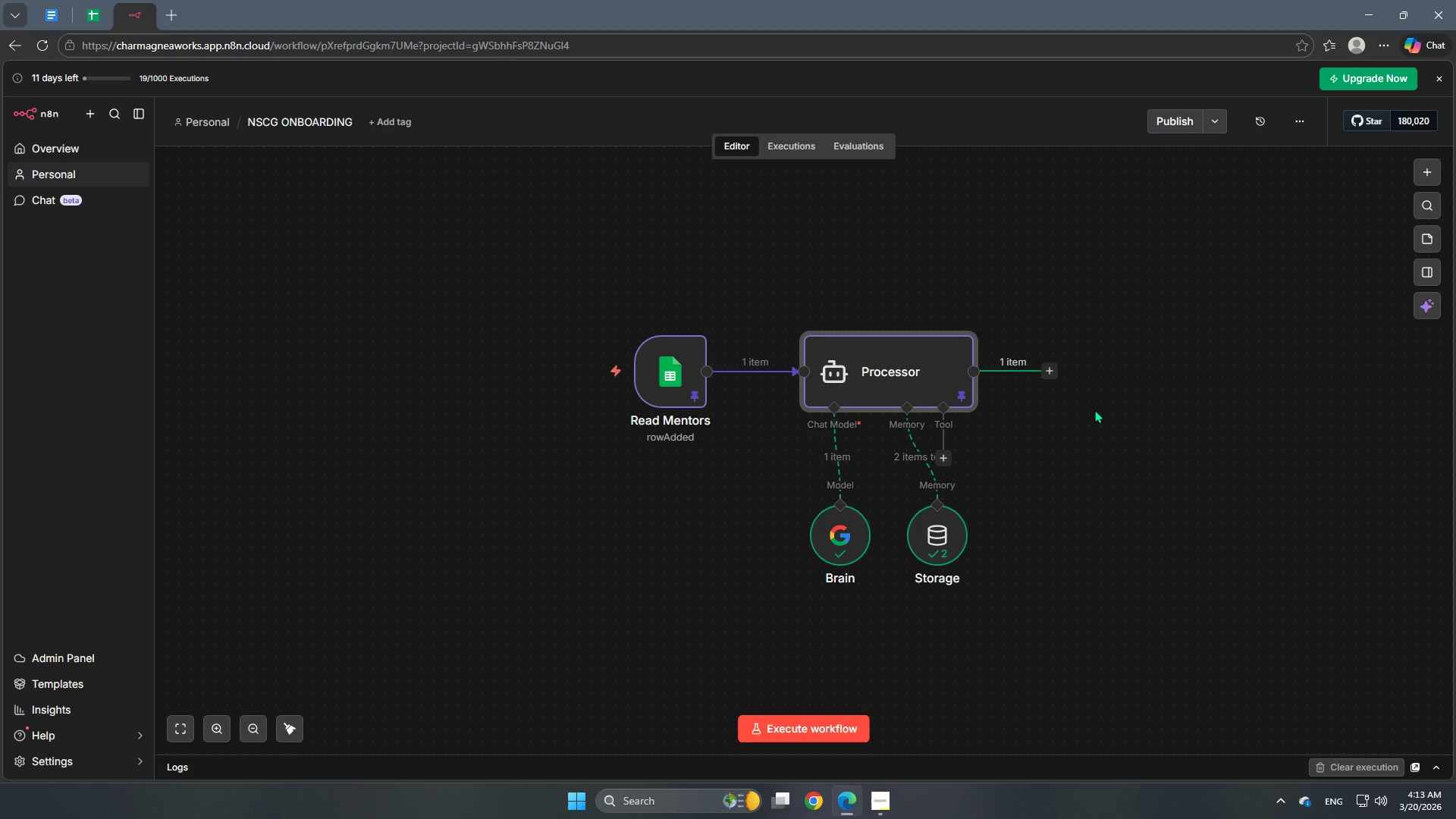 
left_click([1050, 368])
 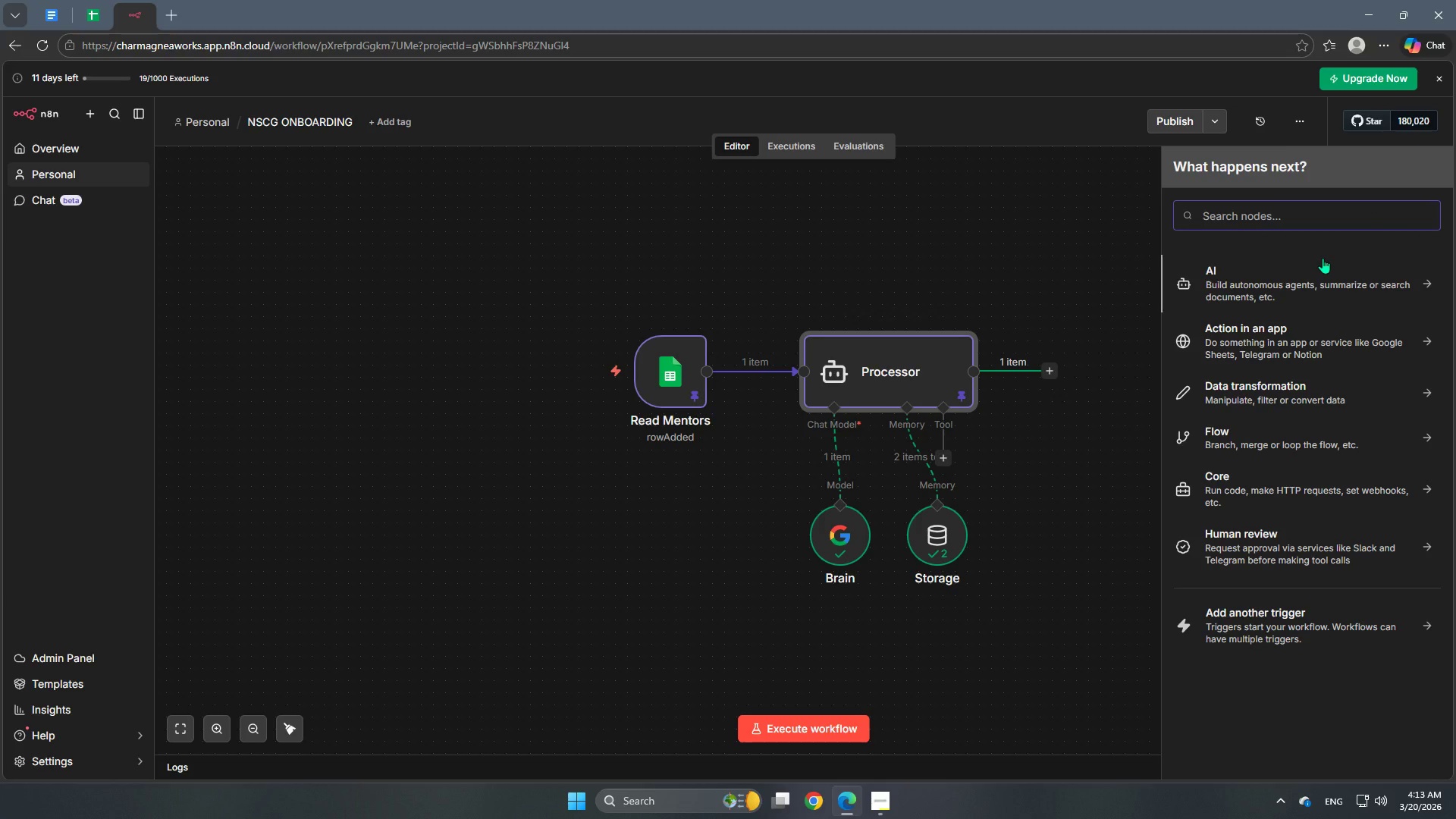 
type(code)
 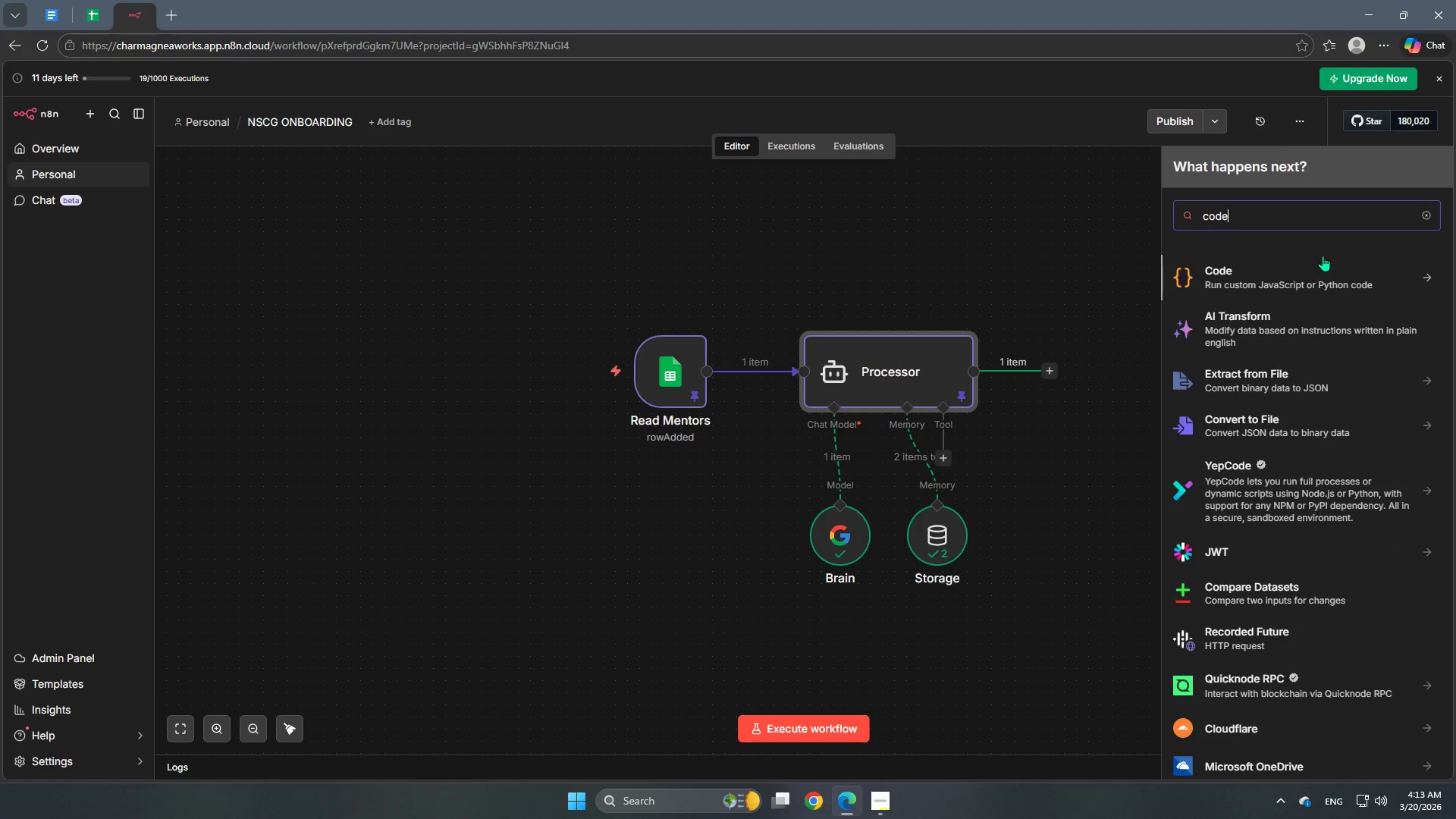 
left_click([1322, 269])
 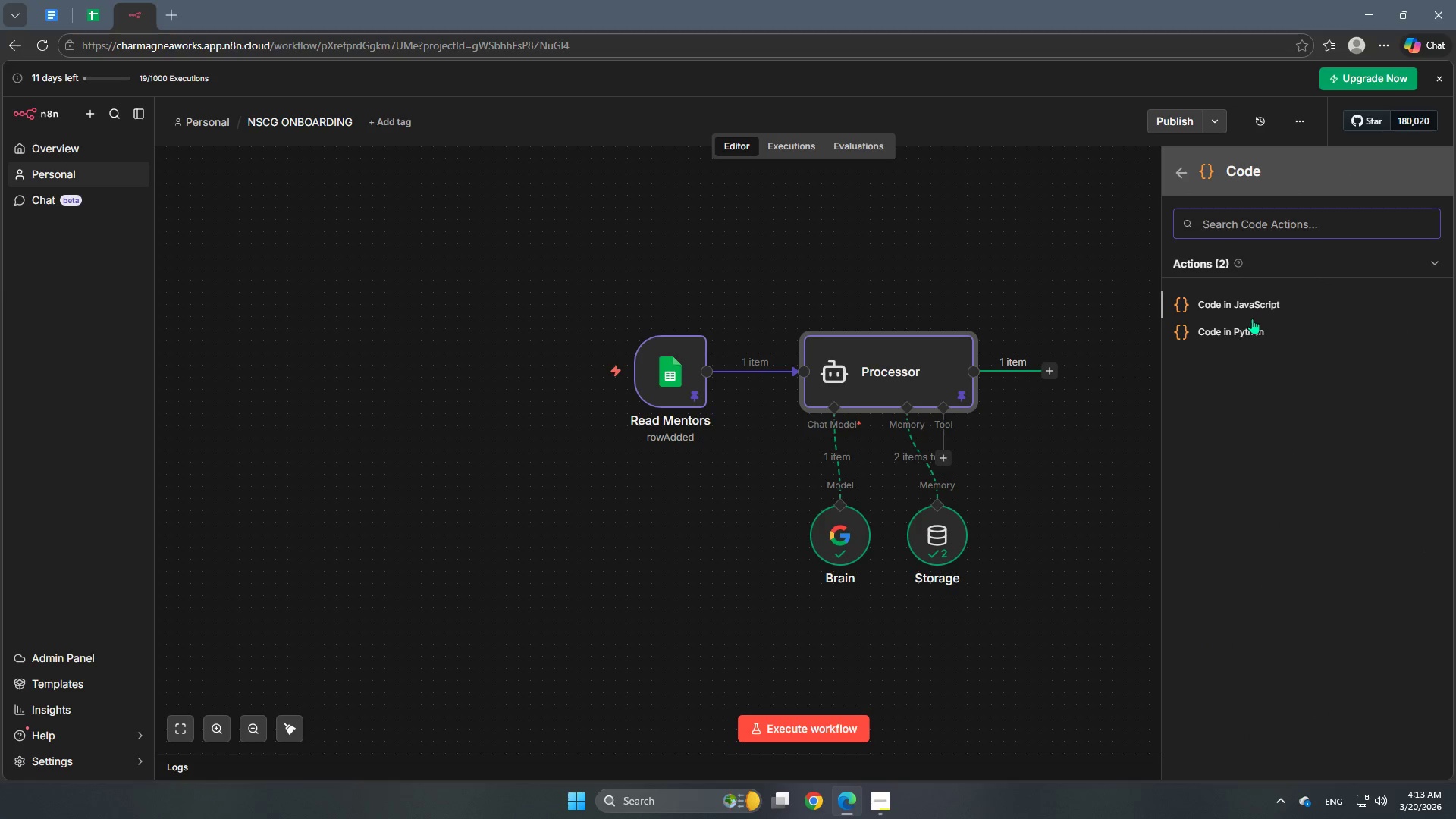 
left_click([1255, 302])
 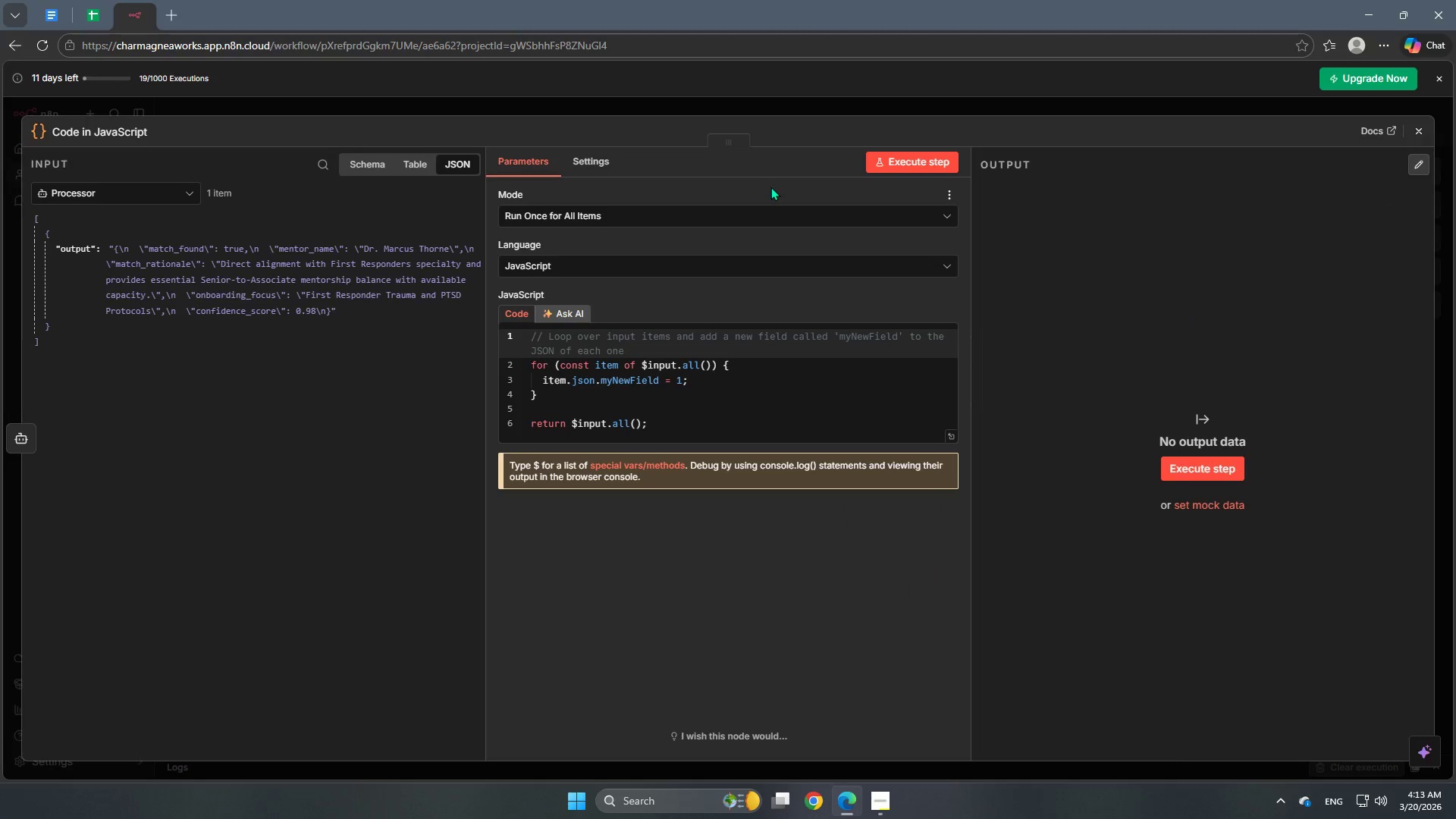 
wait(12.27)
 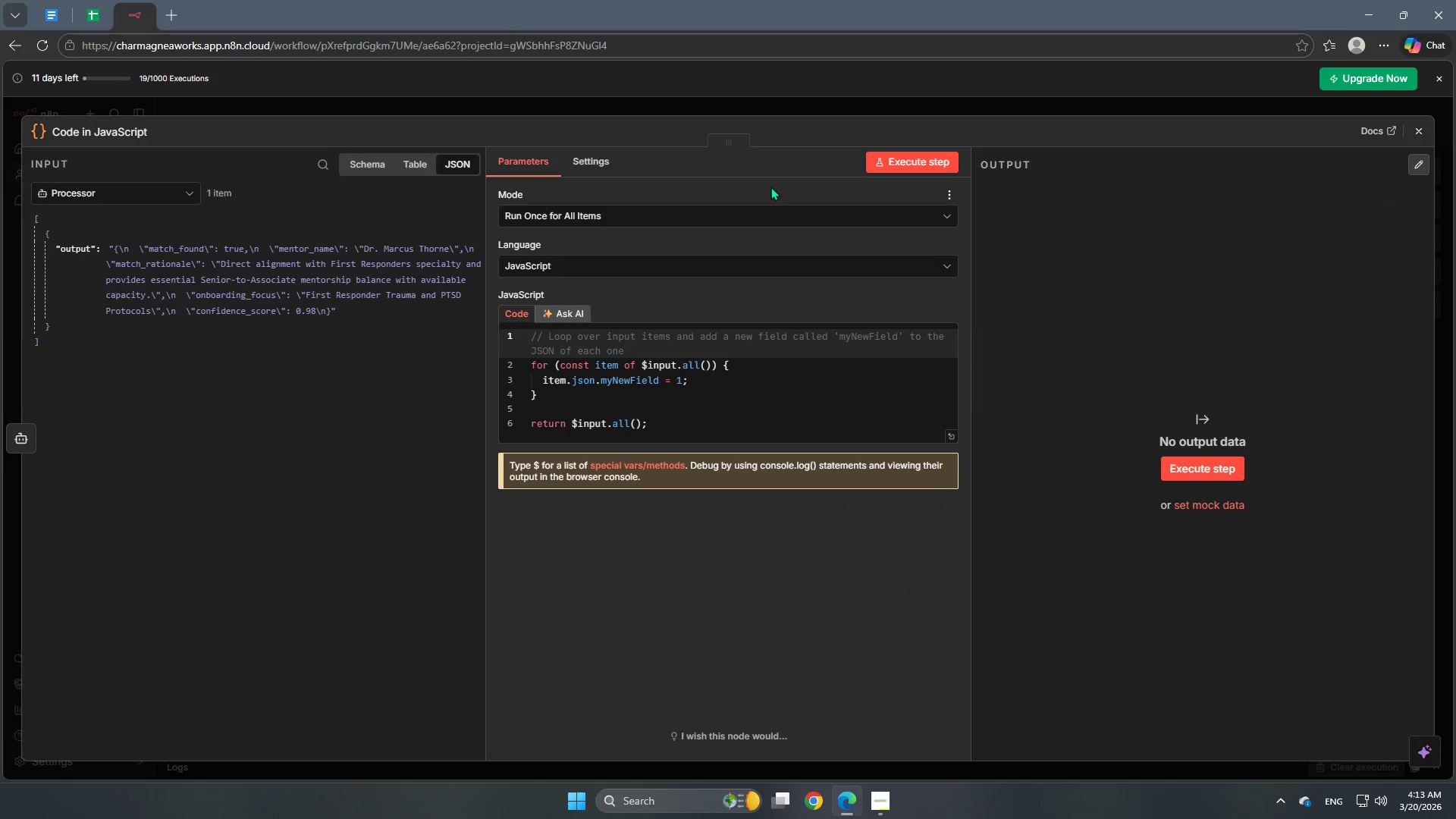 
left_click([616, 167])
 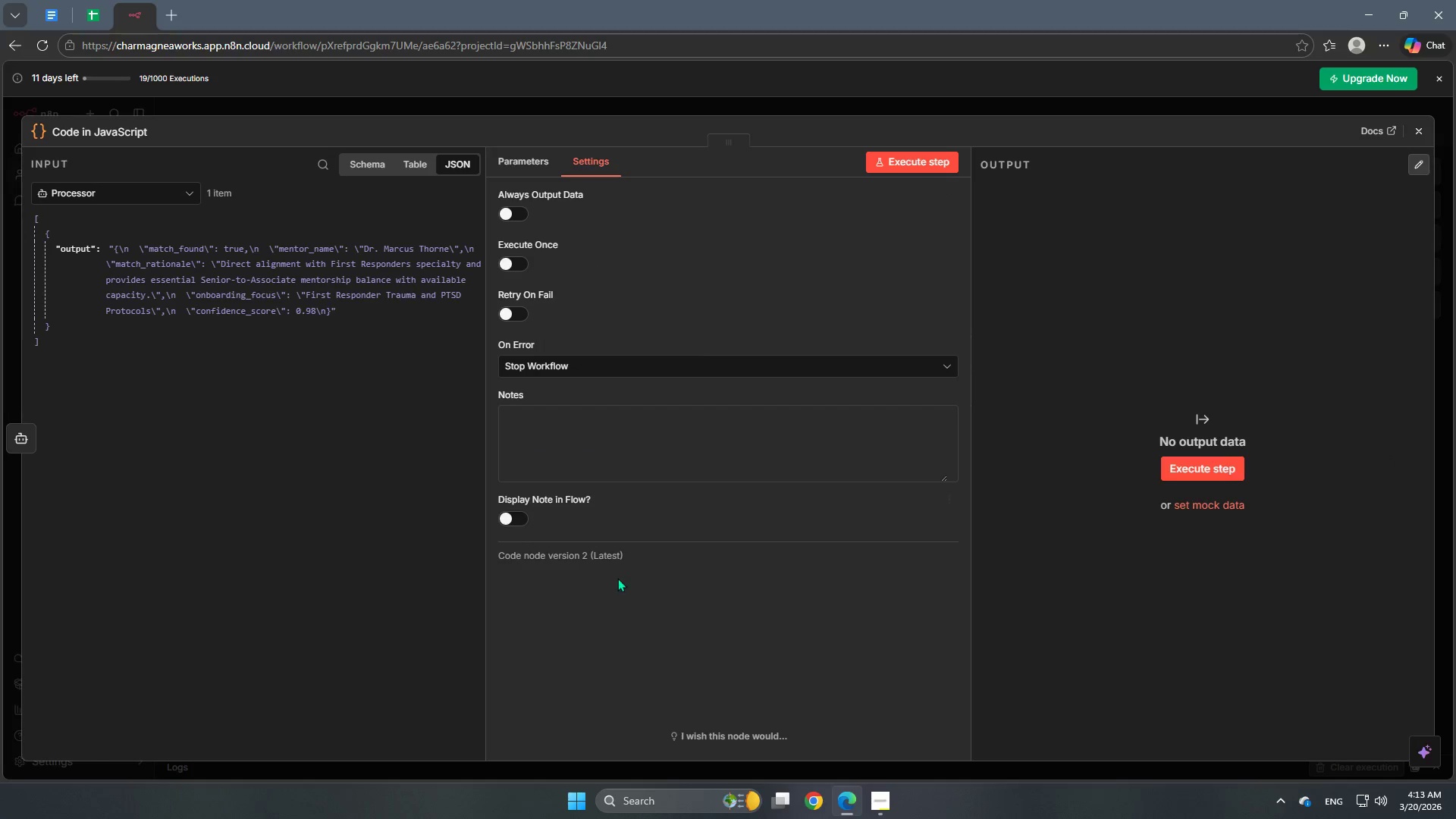 
left_click([653, 365])
 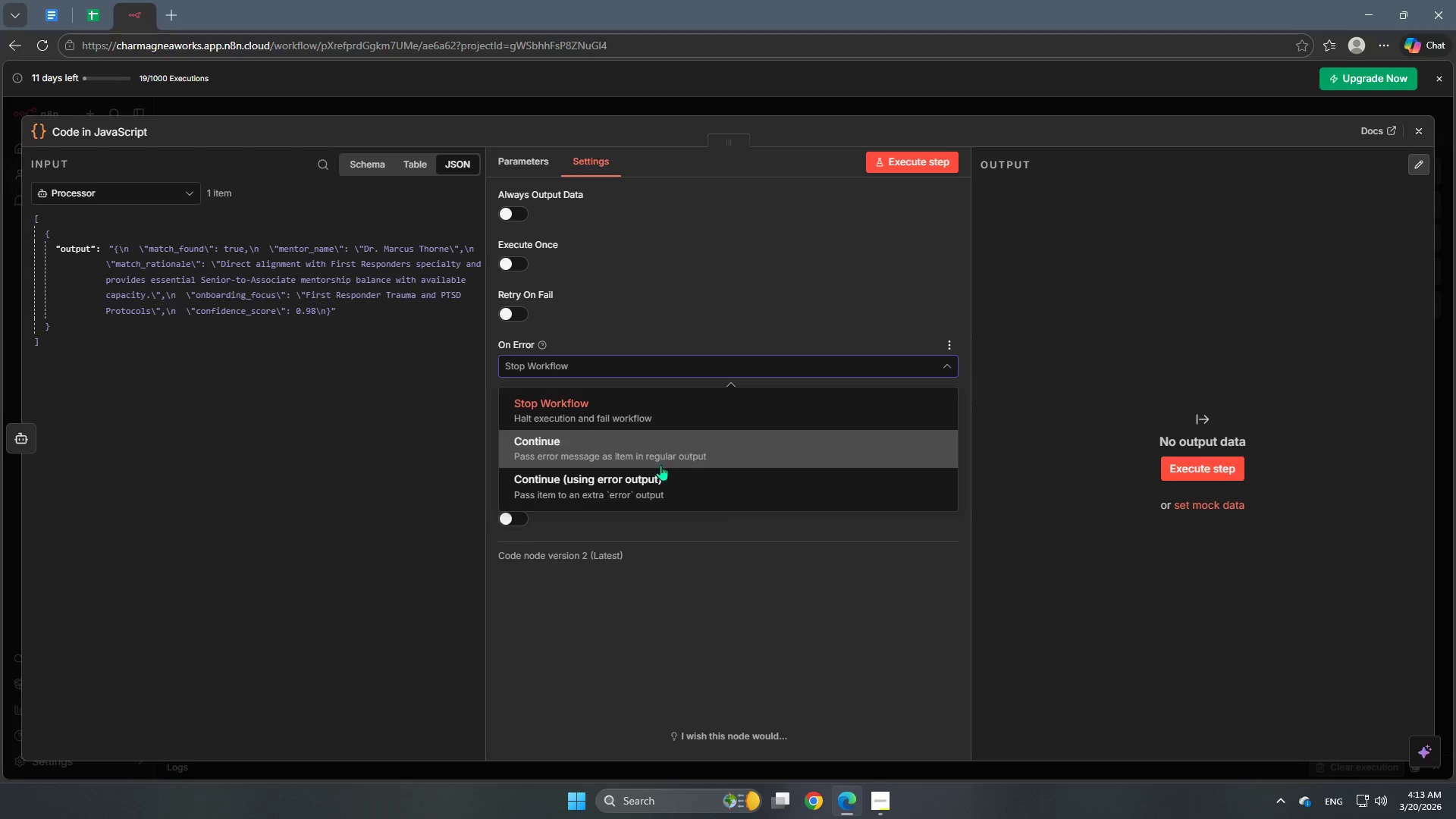 
left_click([661, 473])
 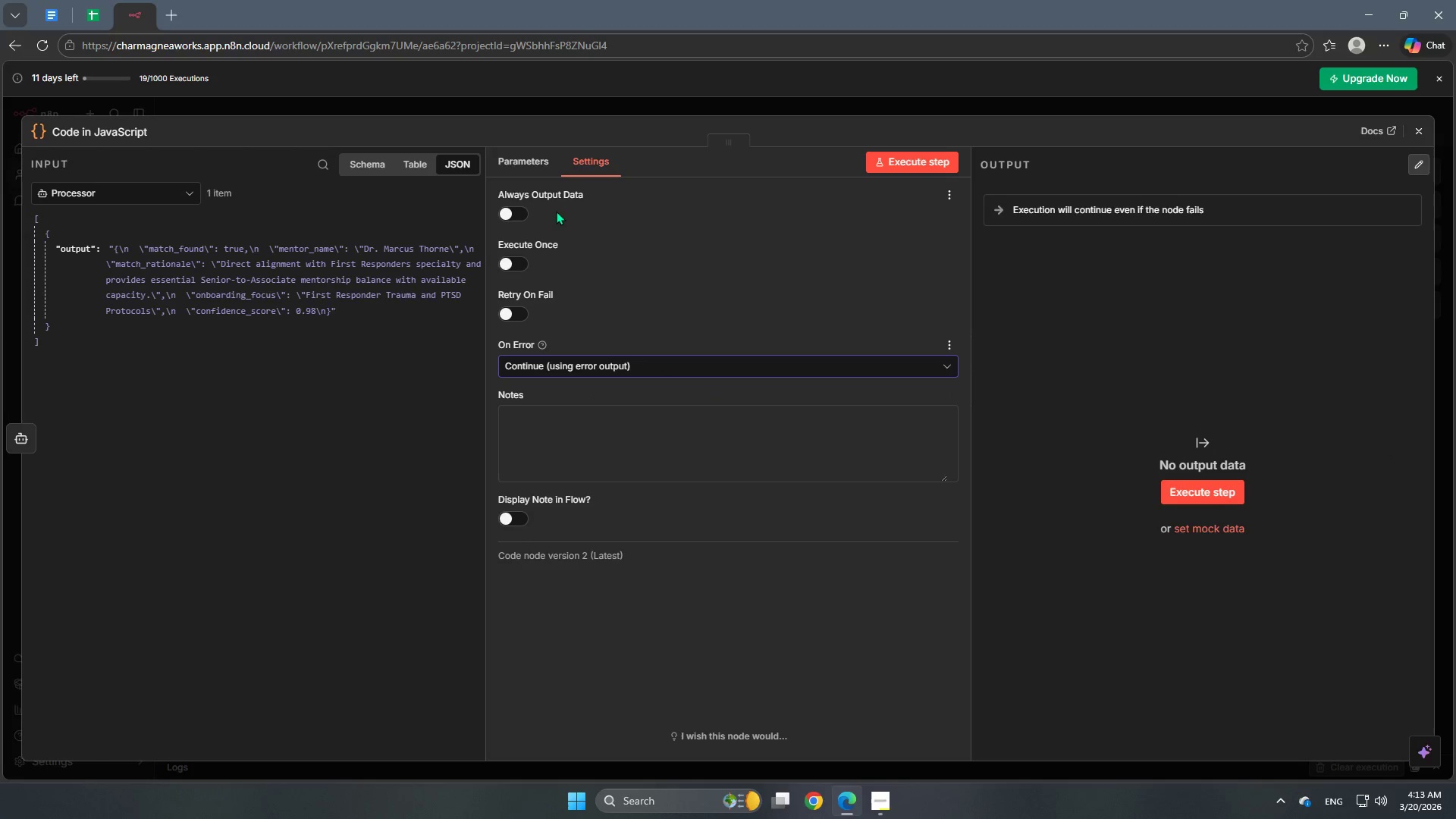 
left_click([512, 209])
 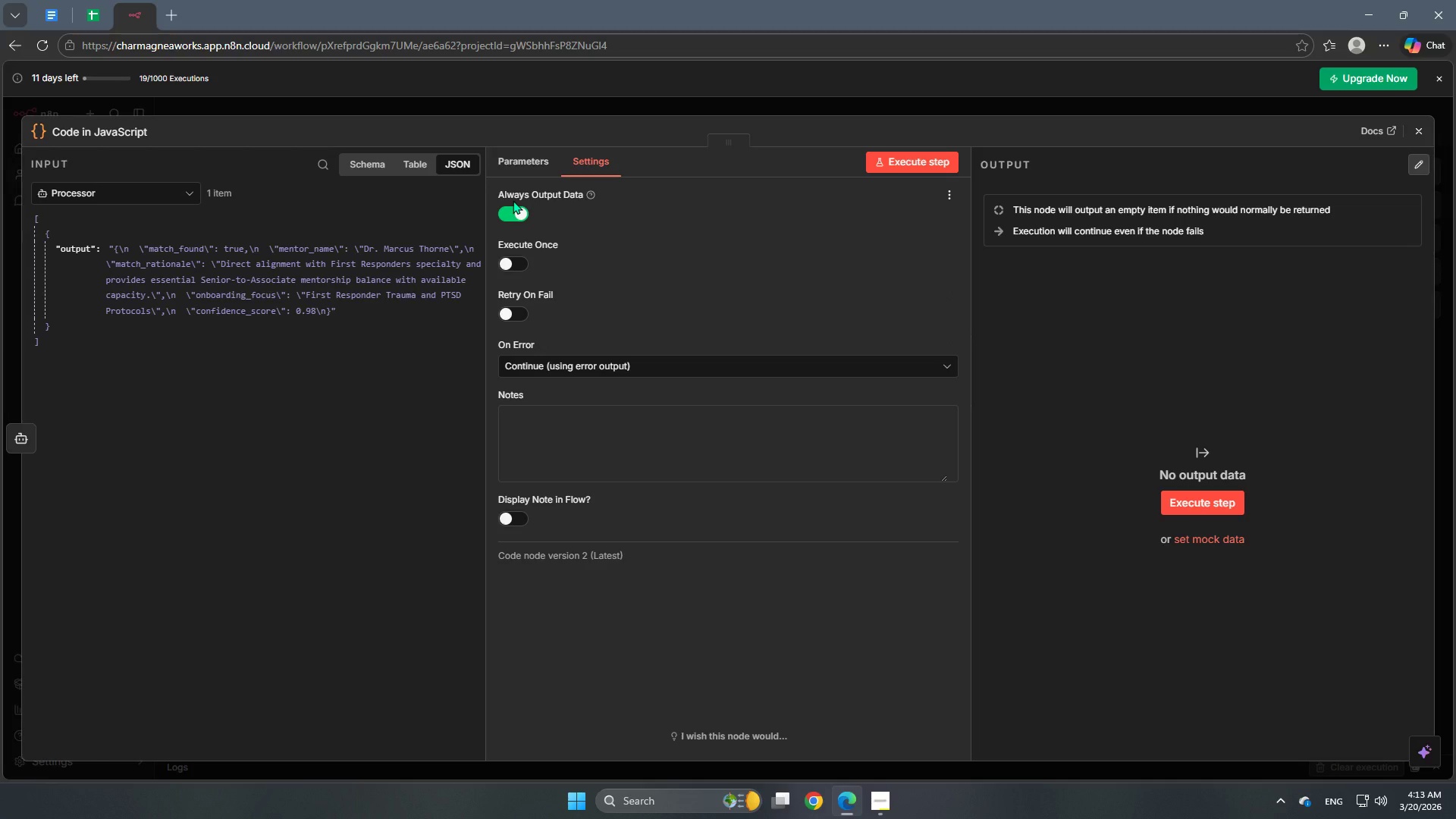 
wait(6.12)
 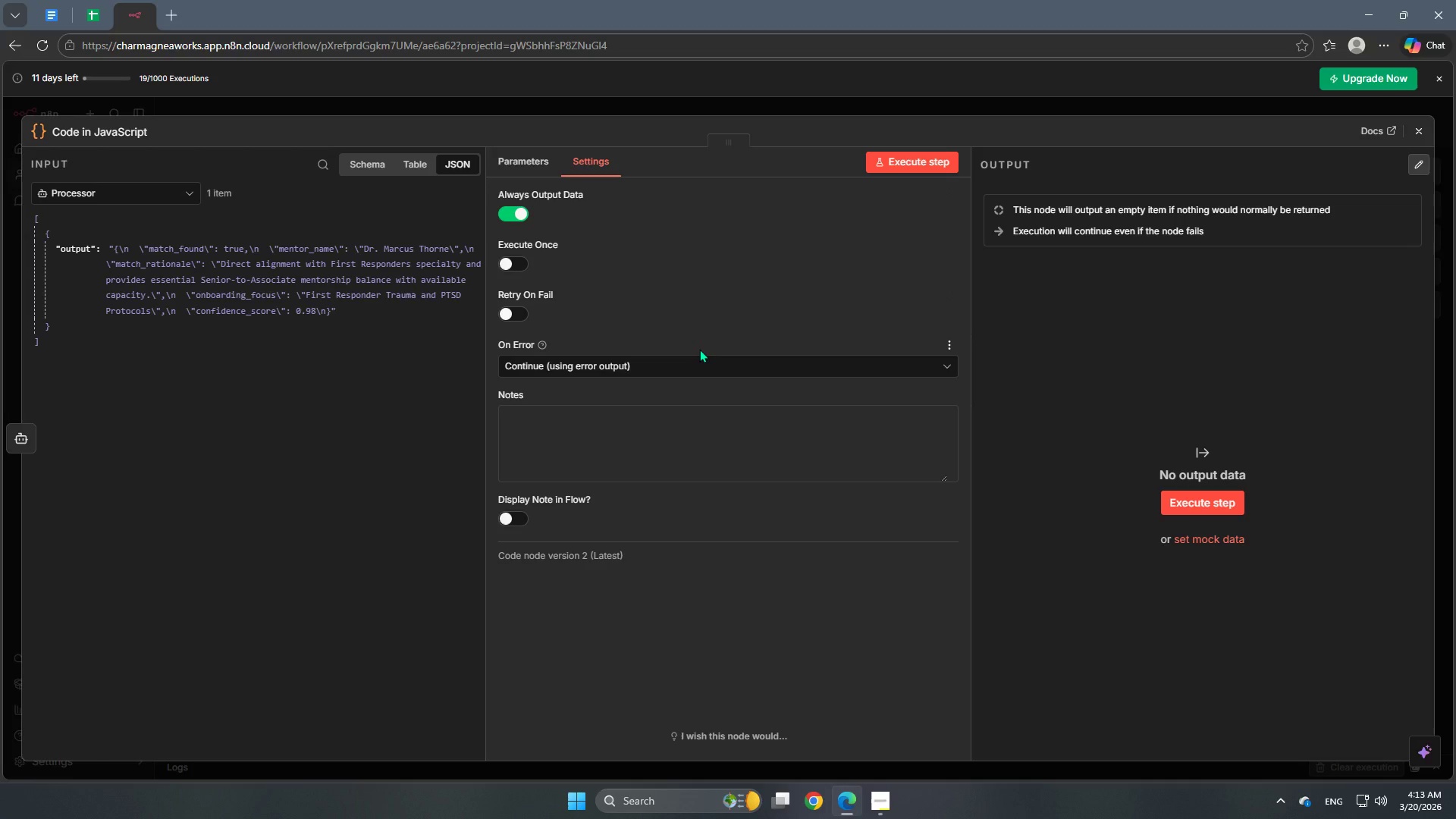 
left_click([512, 165])
 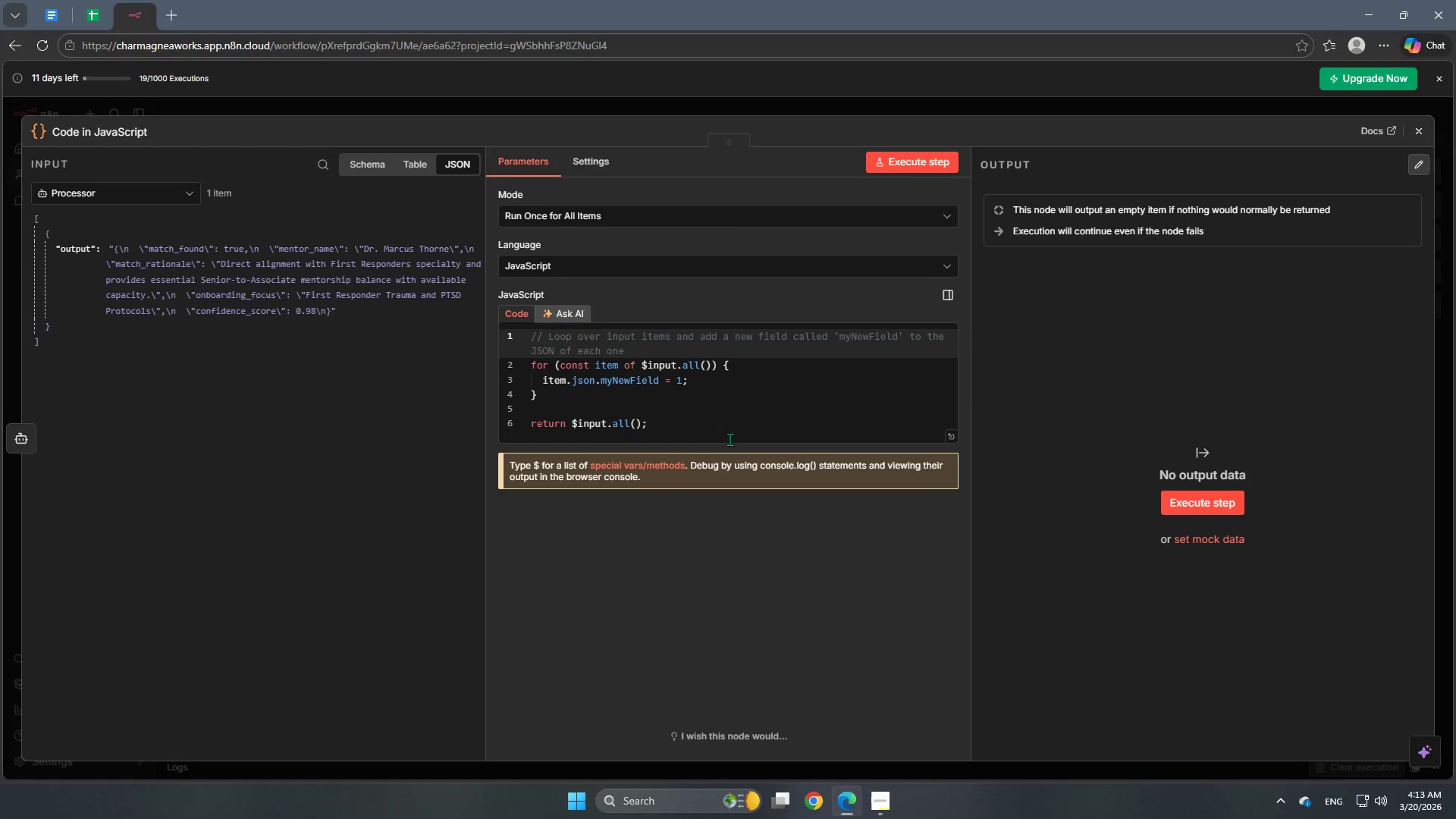 
scroll: coordinate [730, 439], scroll_direction: down, amount: 2.0
 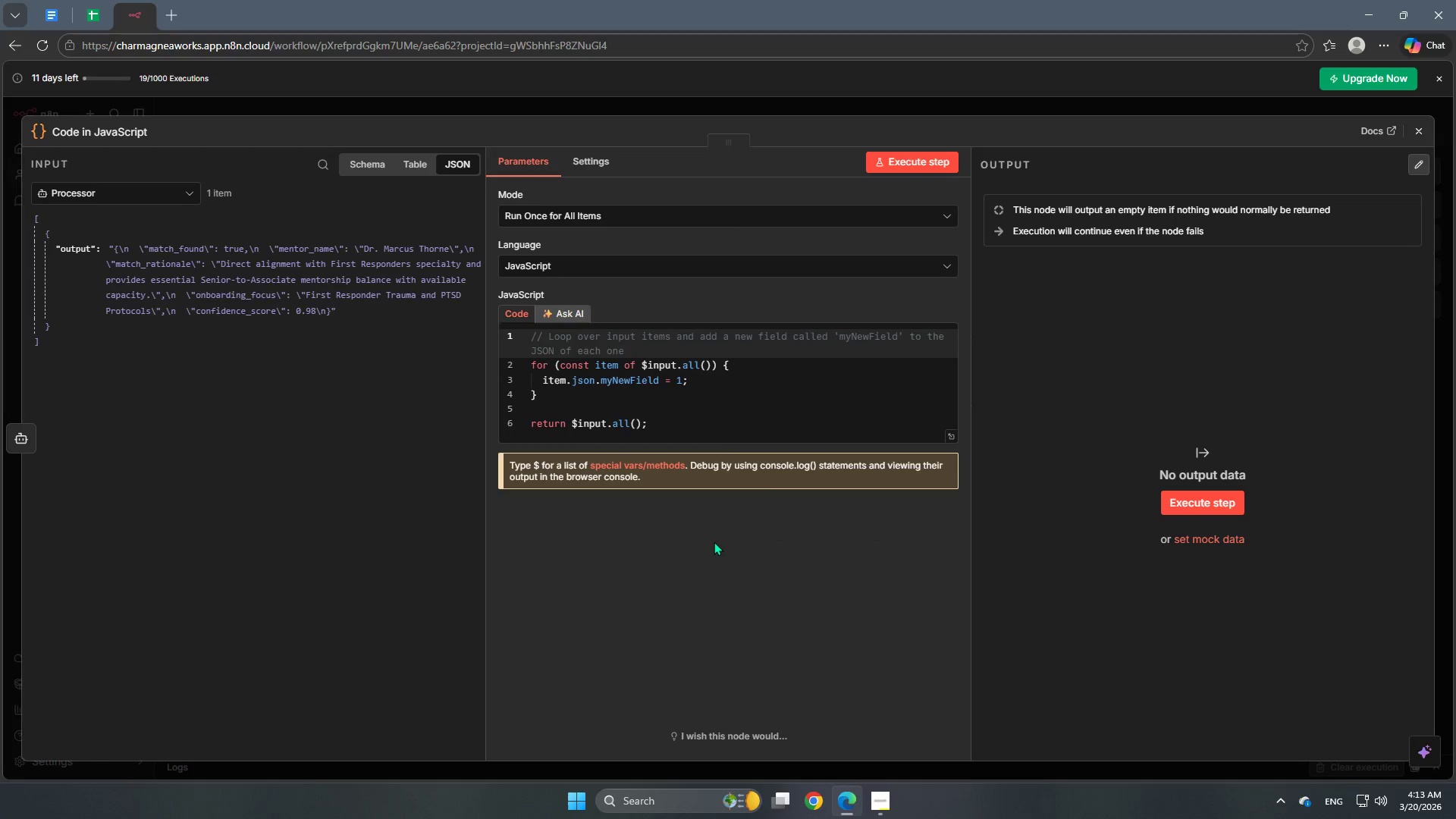 
left_click([714, 541])
 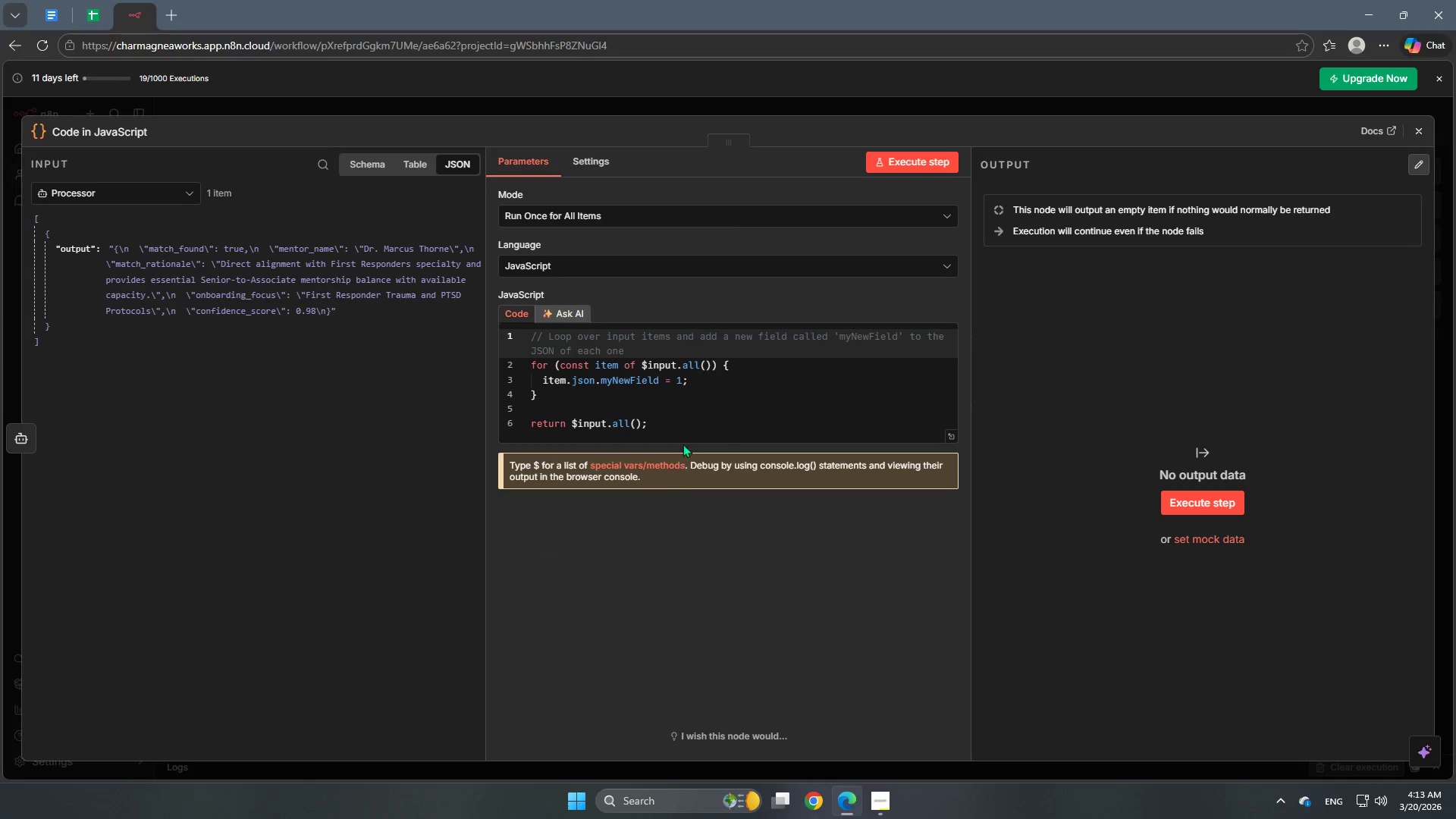 
left_click_drag(start_coordinate=[685, 424], to_coordinate=[533, 321])
 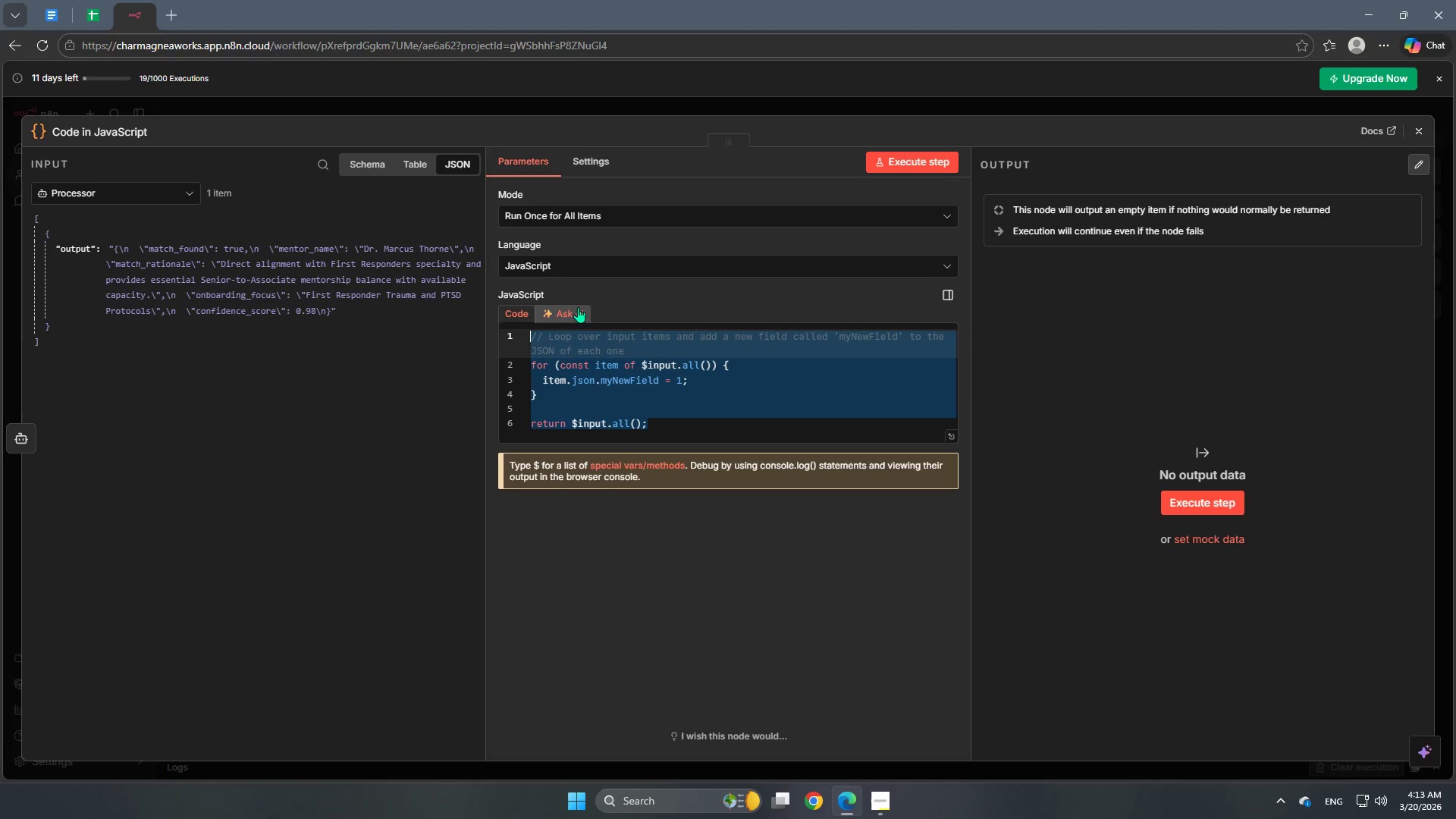 
key(Backspace)
 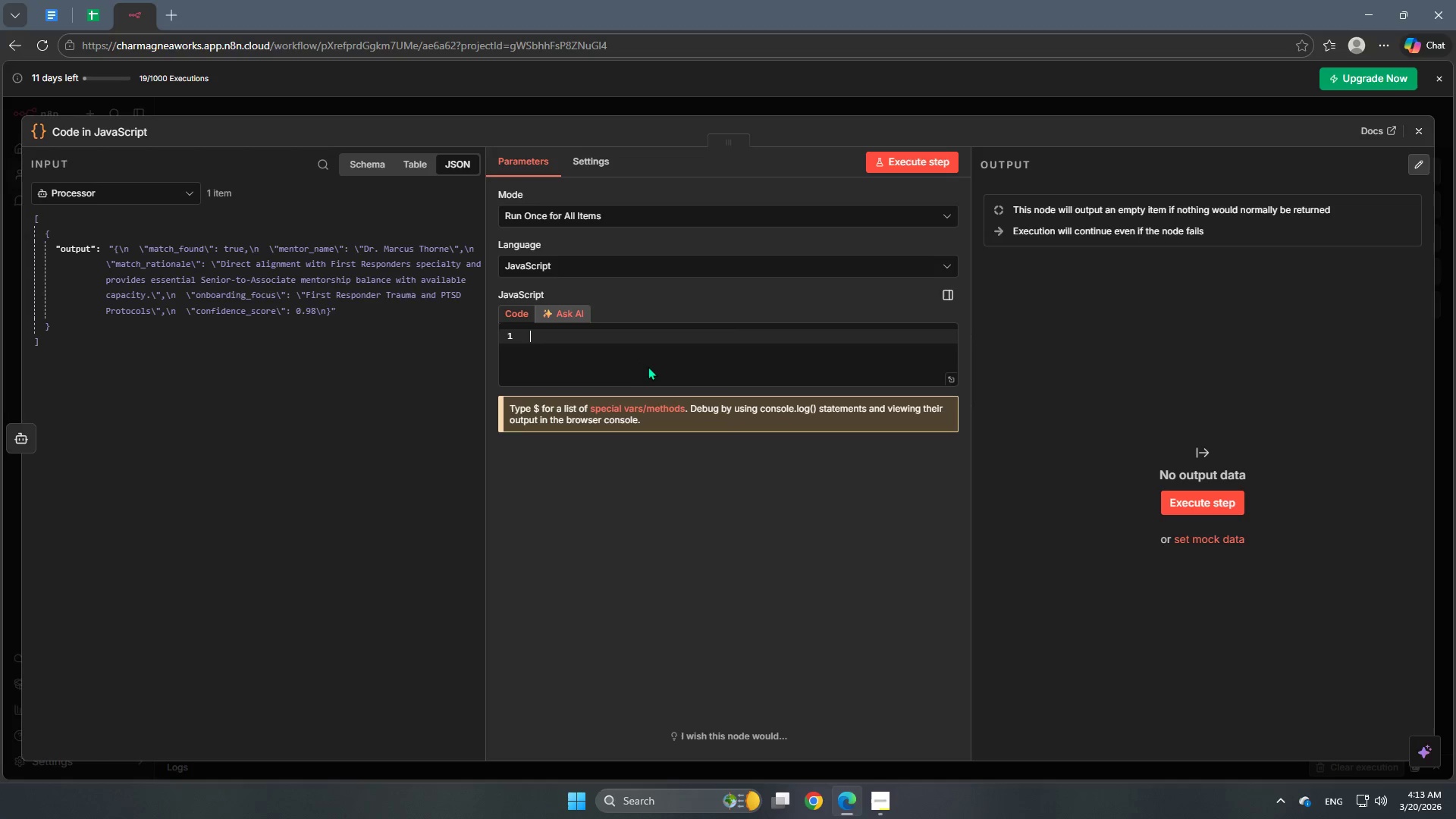 
key(Backspace)
 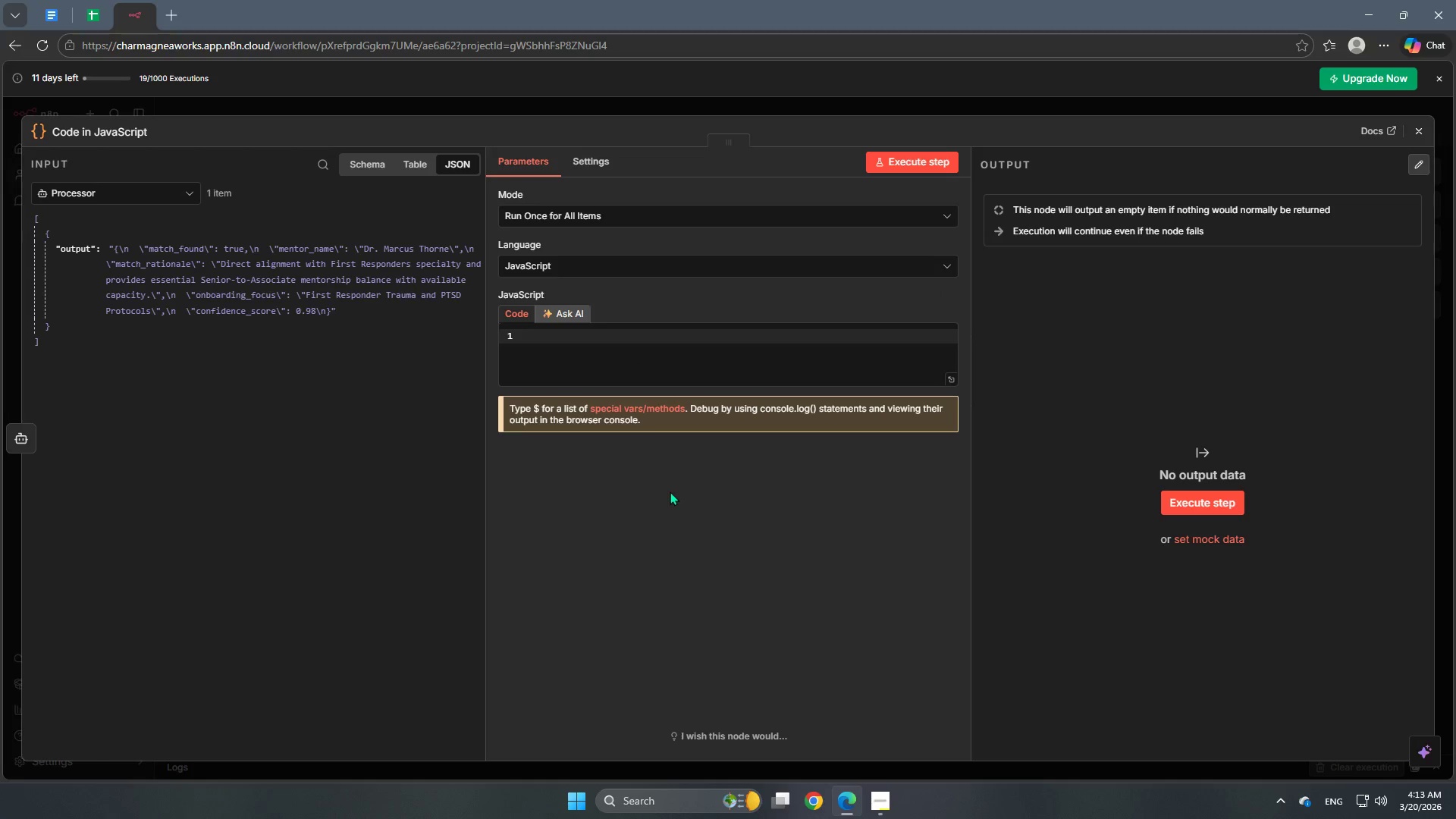 
scroll: coordinate [664, 503], scroll_direction: down, amount: 2.0
 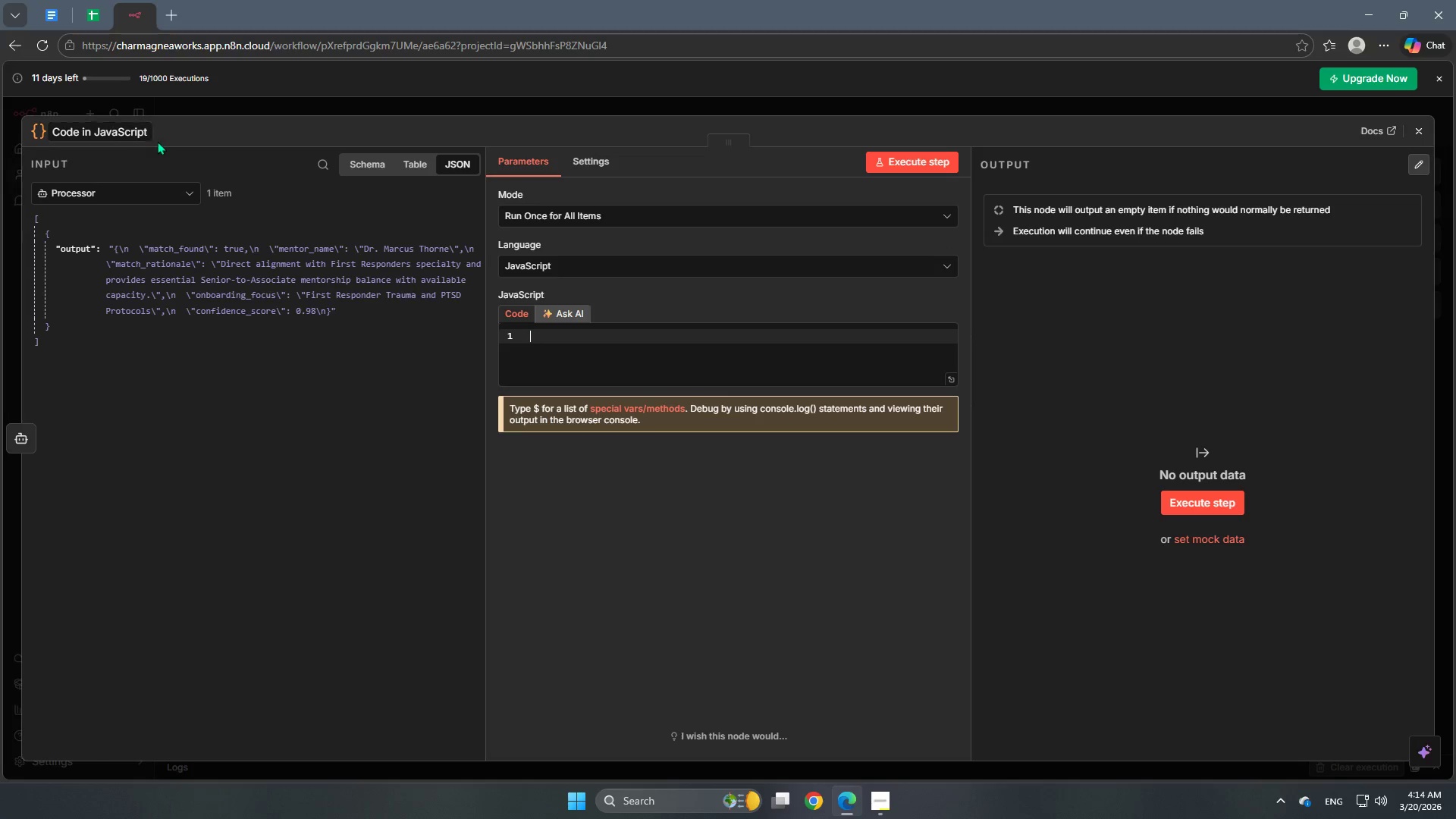 
wait(13.15)
 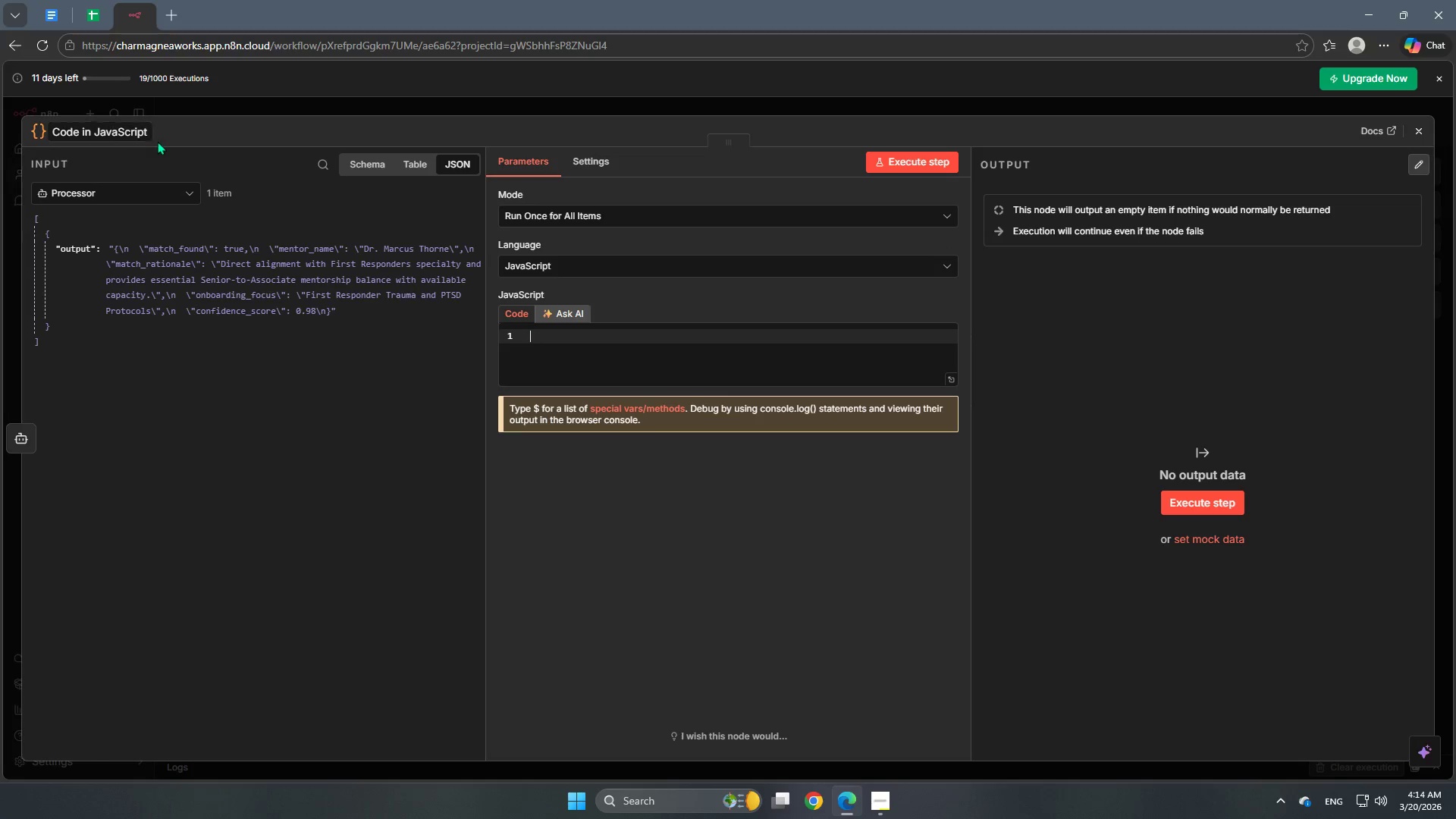 
left_click([109, 136])
 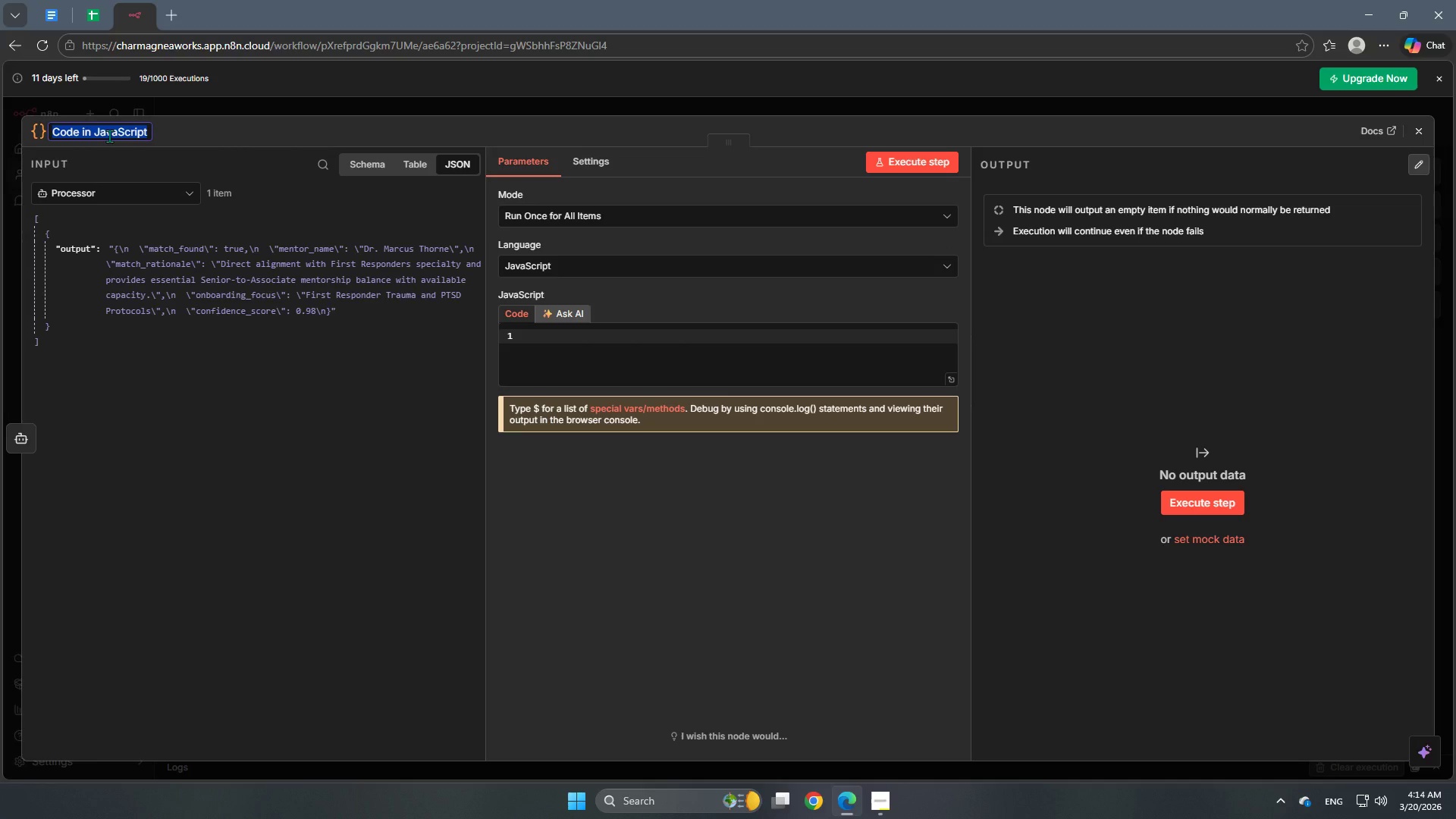 
type(Match Logic Guard)
 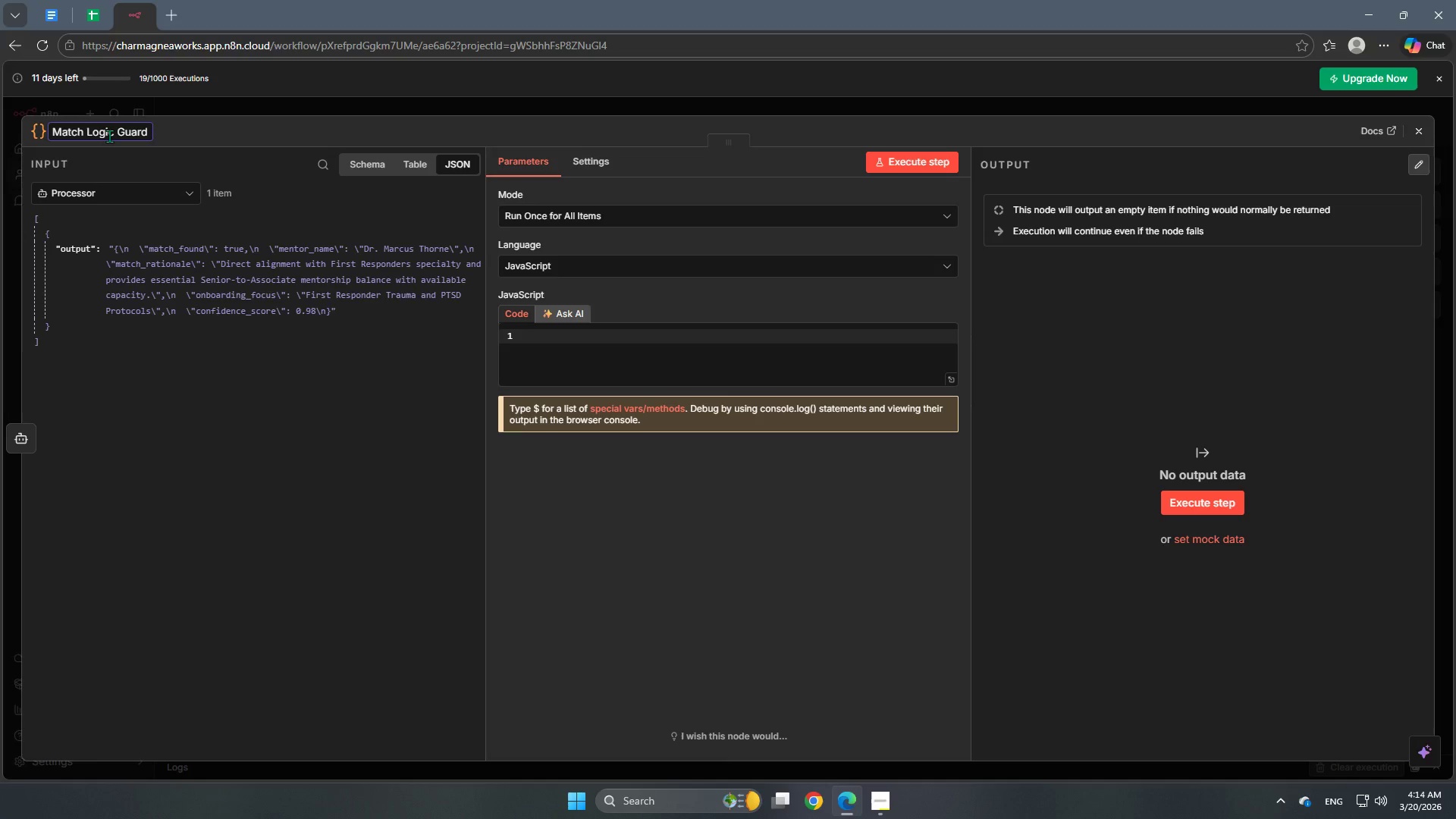 
left_click([240, 391])
 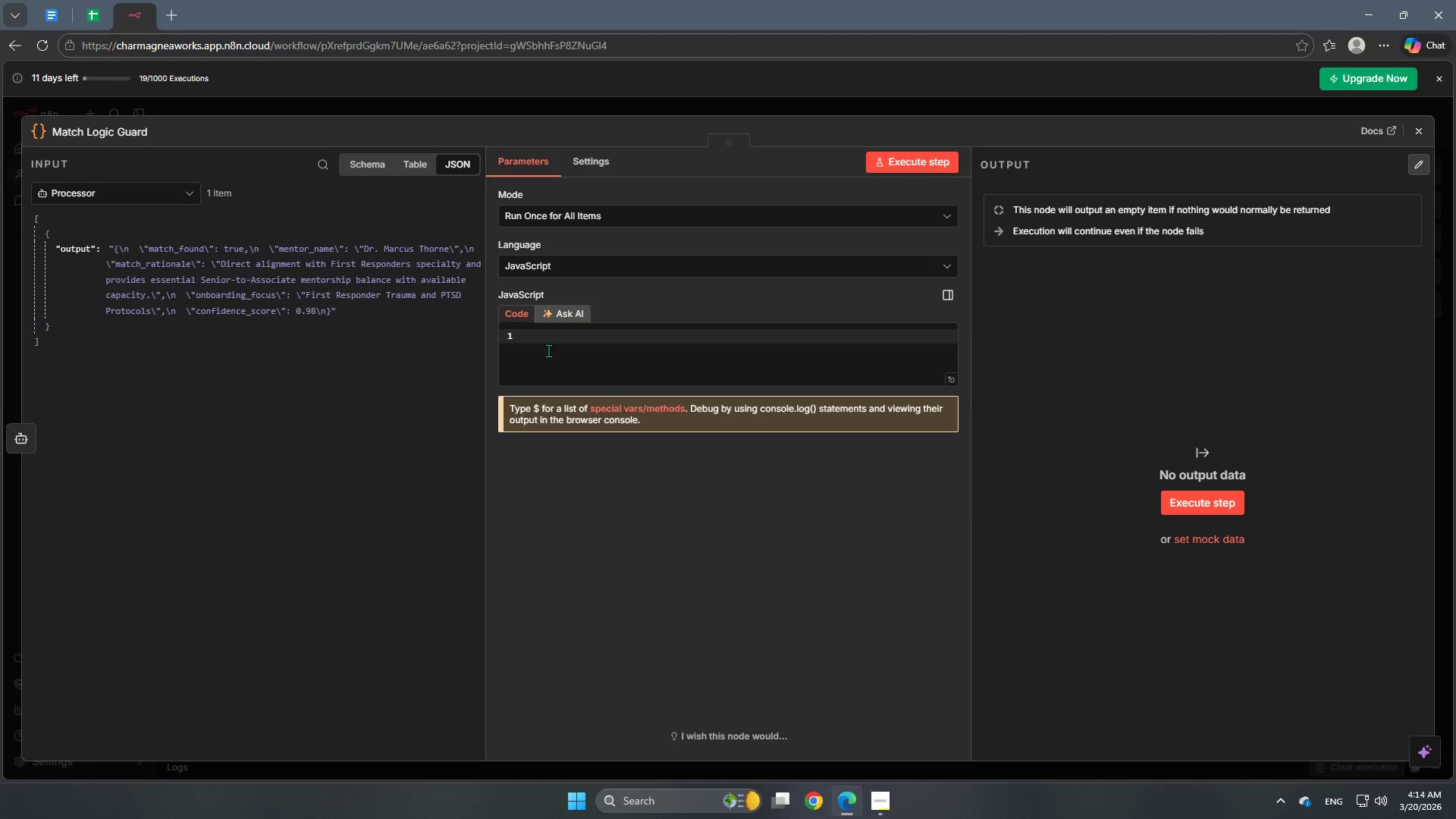 
left_click([557, 340])
 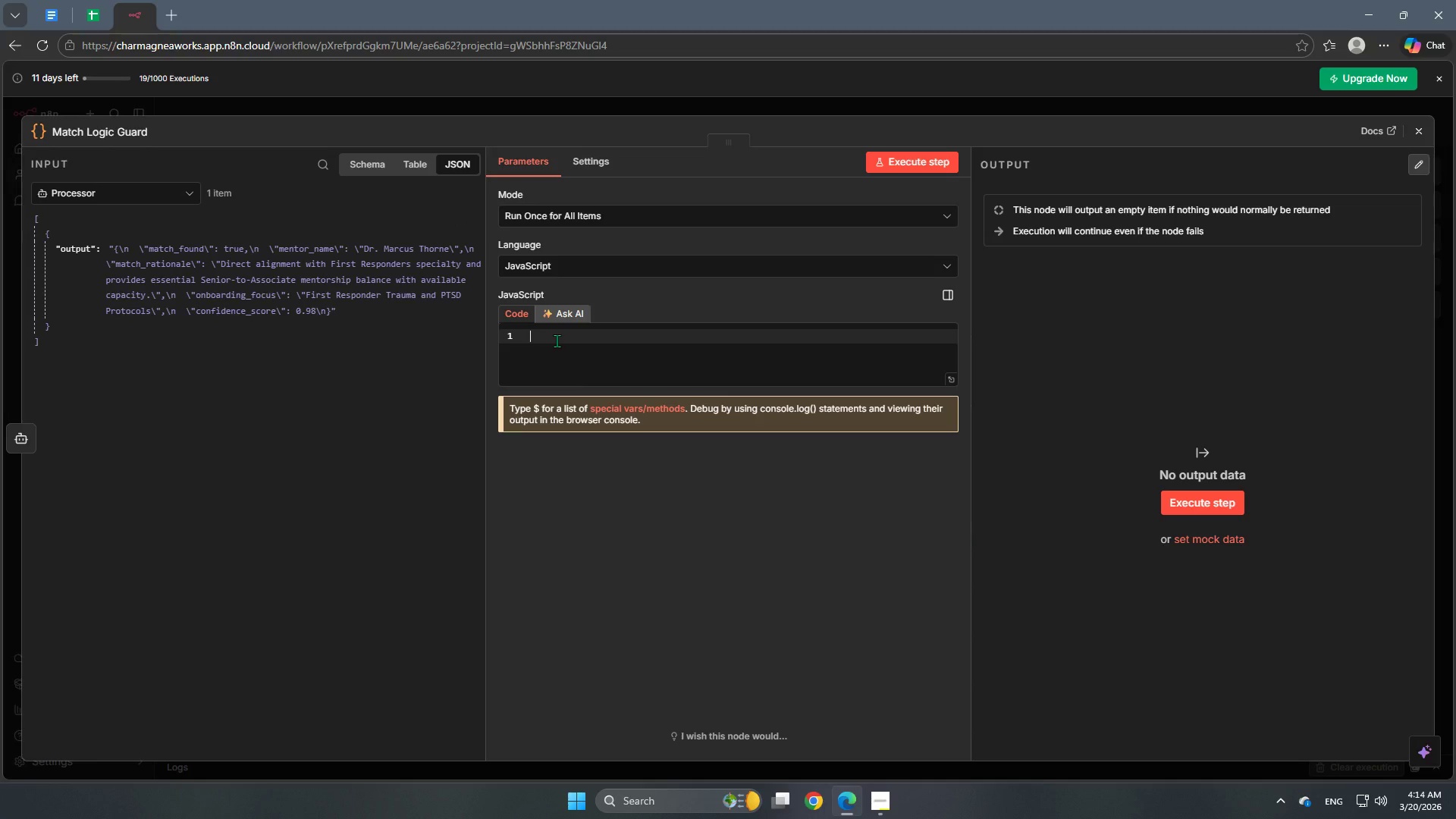 
wait(5.48)
 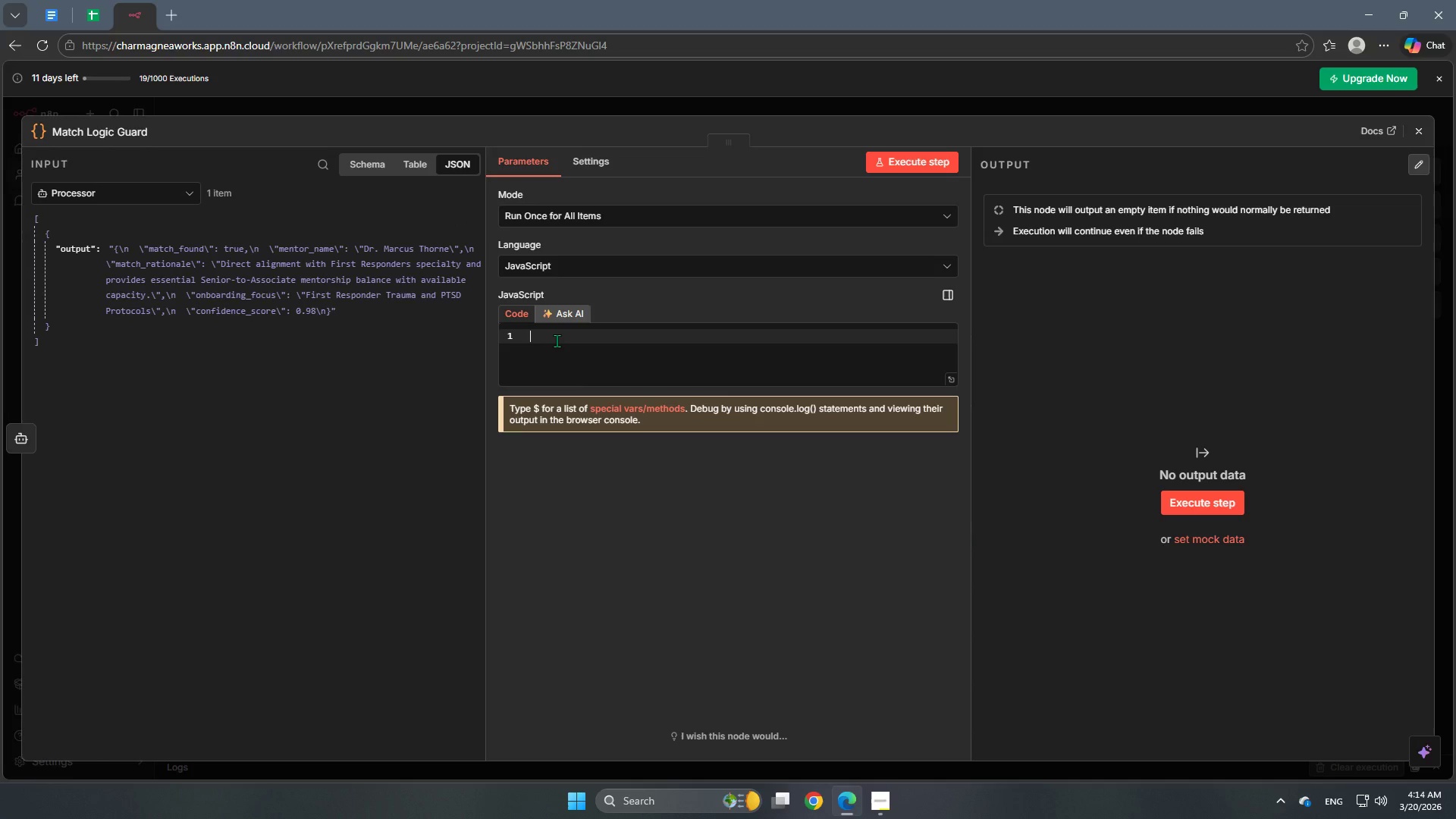 
left_click([890, 808])